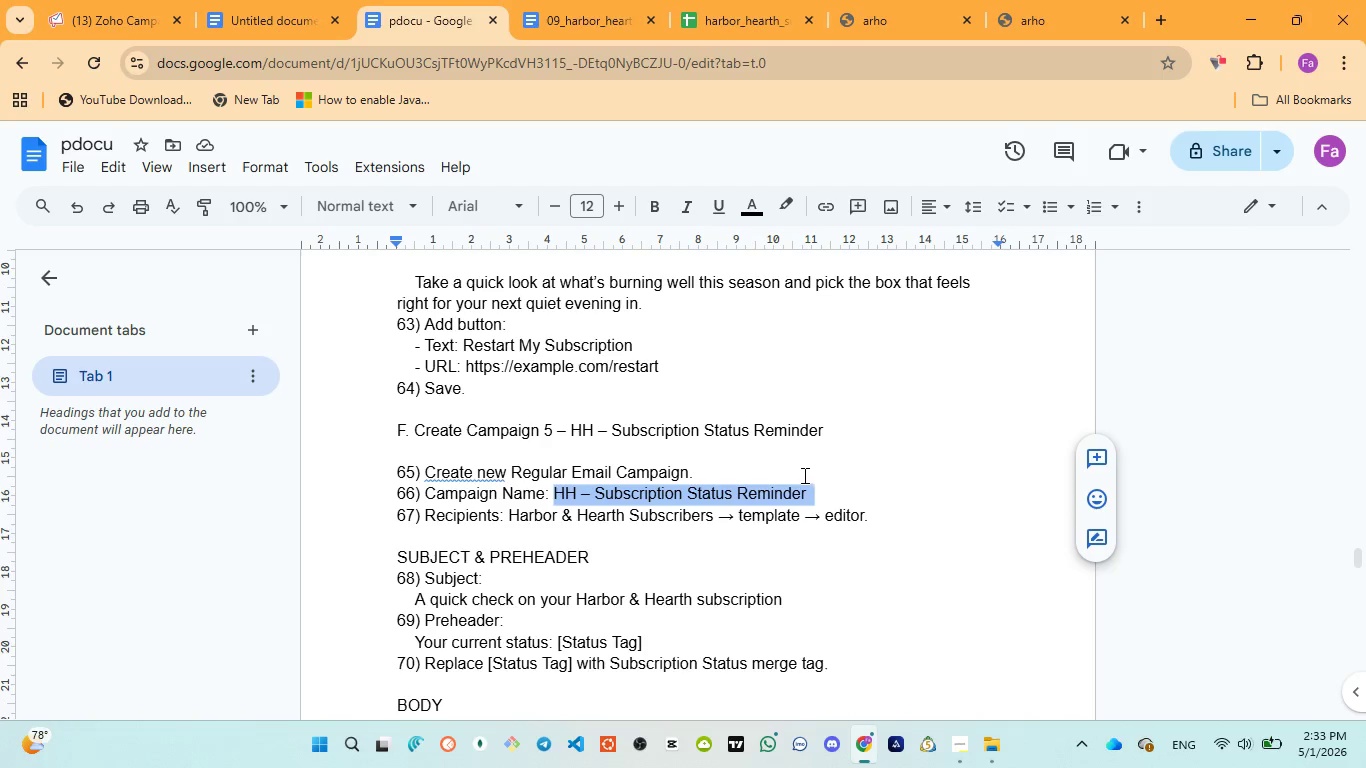 
hold_key(key=C, duration=0.44)
 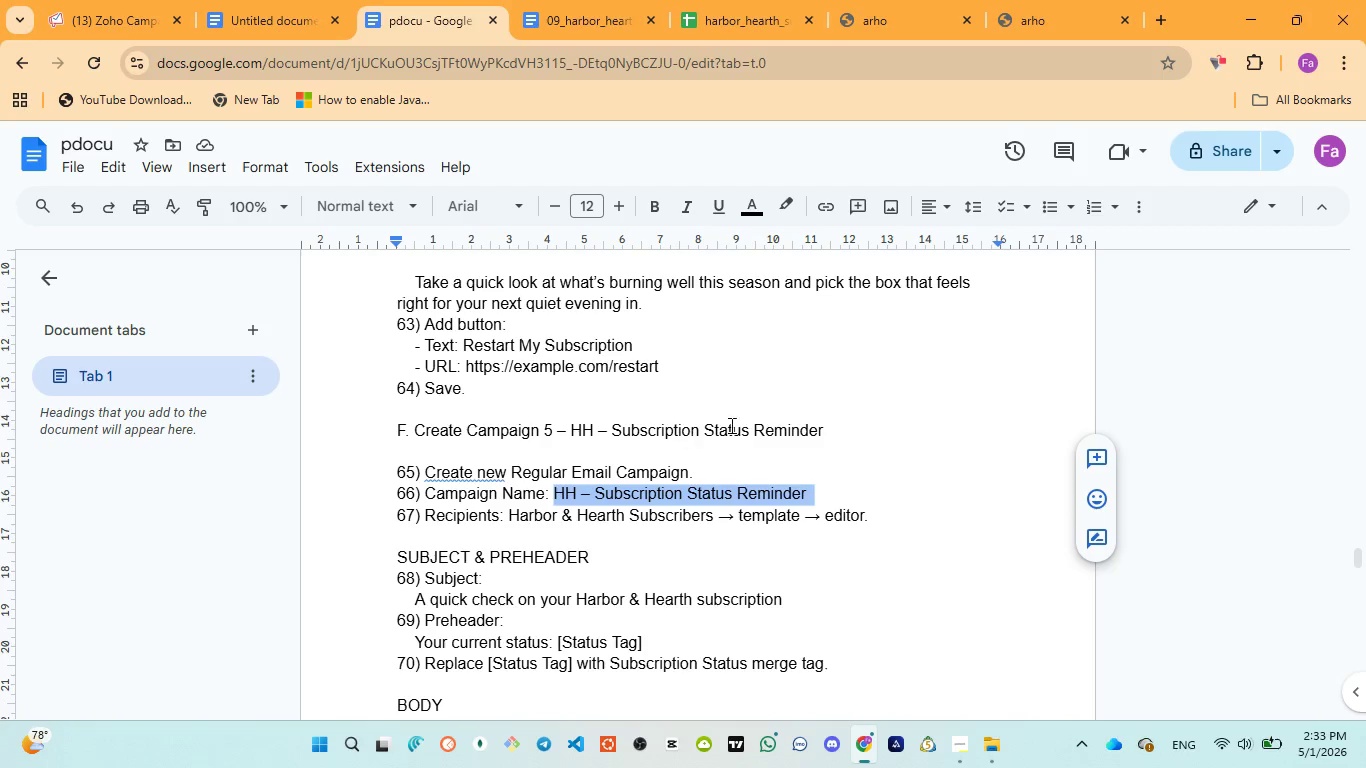 
key(Control+C)
 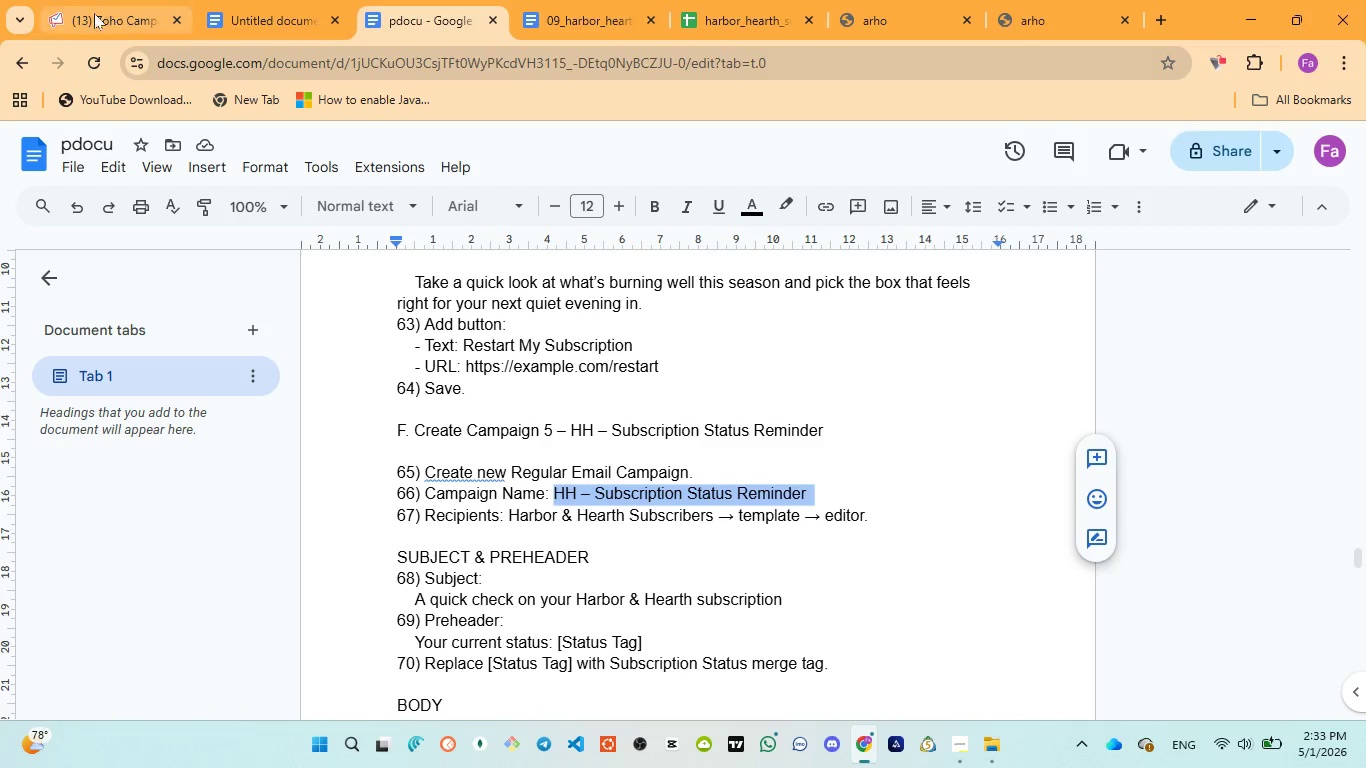 
left_click([85, 9])
 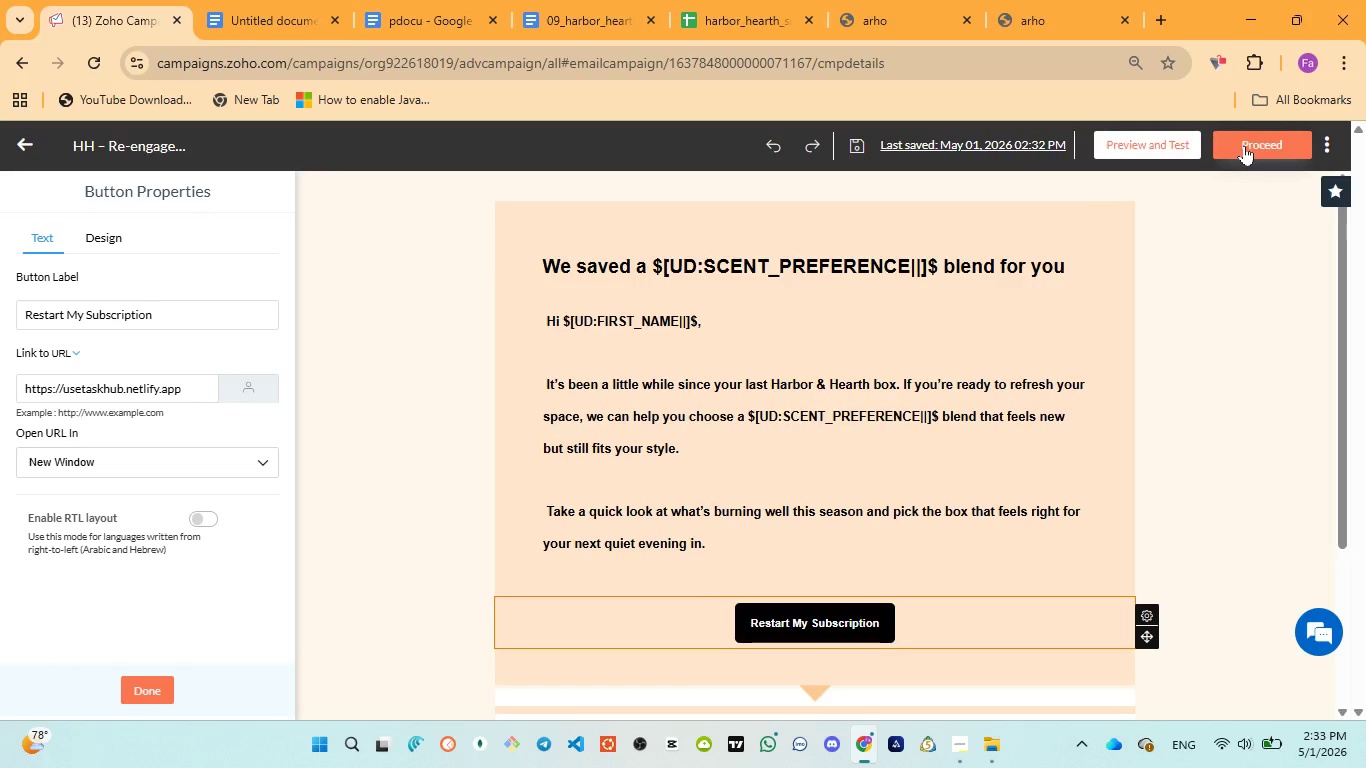 
scroll: coordinate [1178, 344], scroll_direction: down, amount: 7.0
 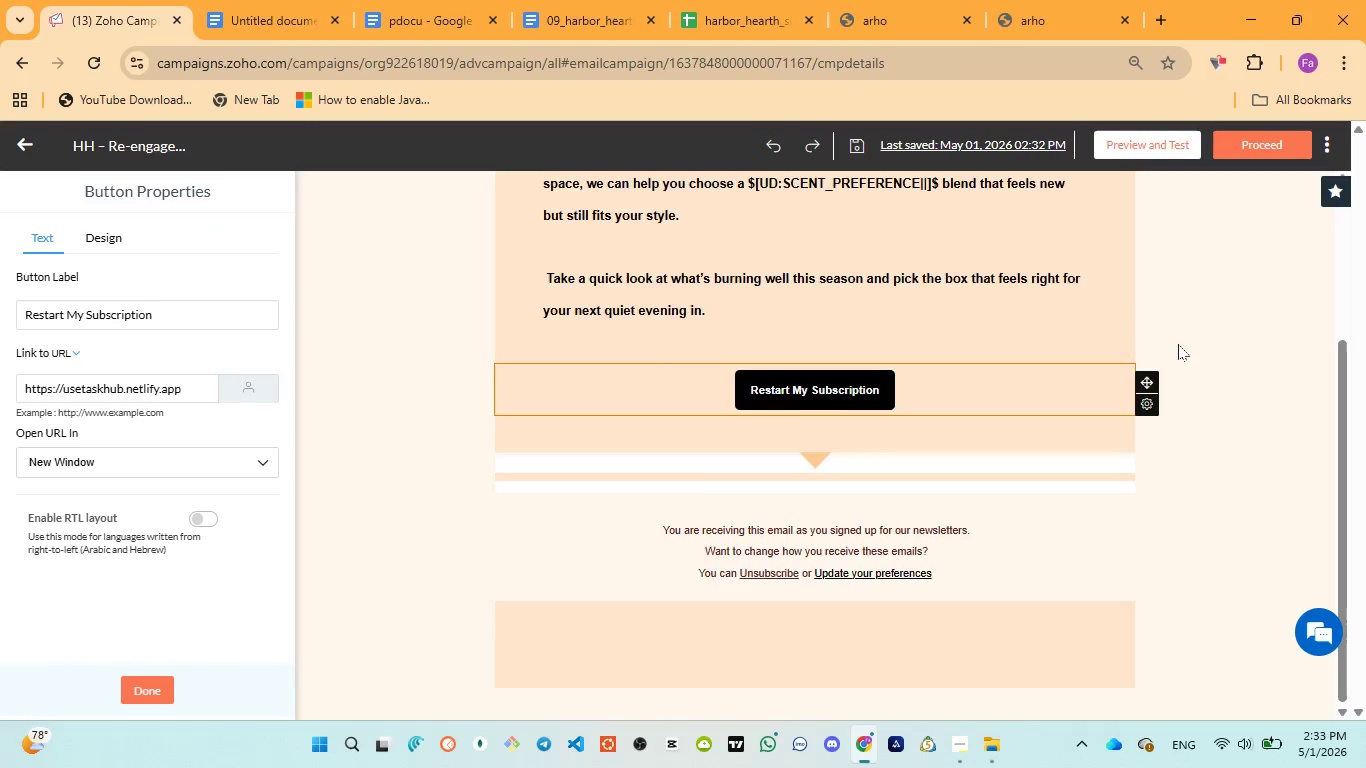 
scroll: coordinate [1178, 344], scroll_direction: up, amount: 3.0
 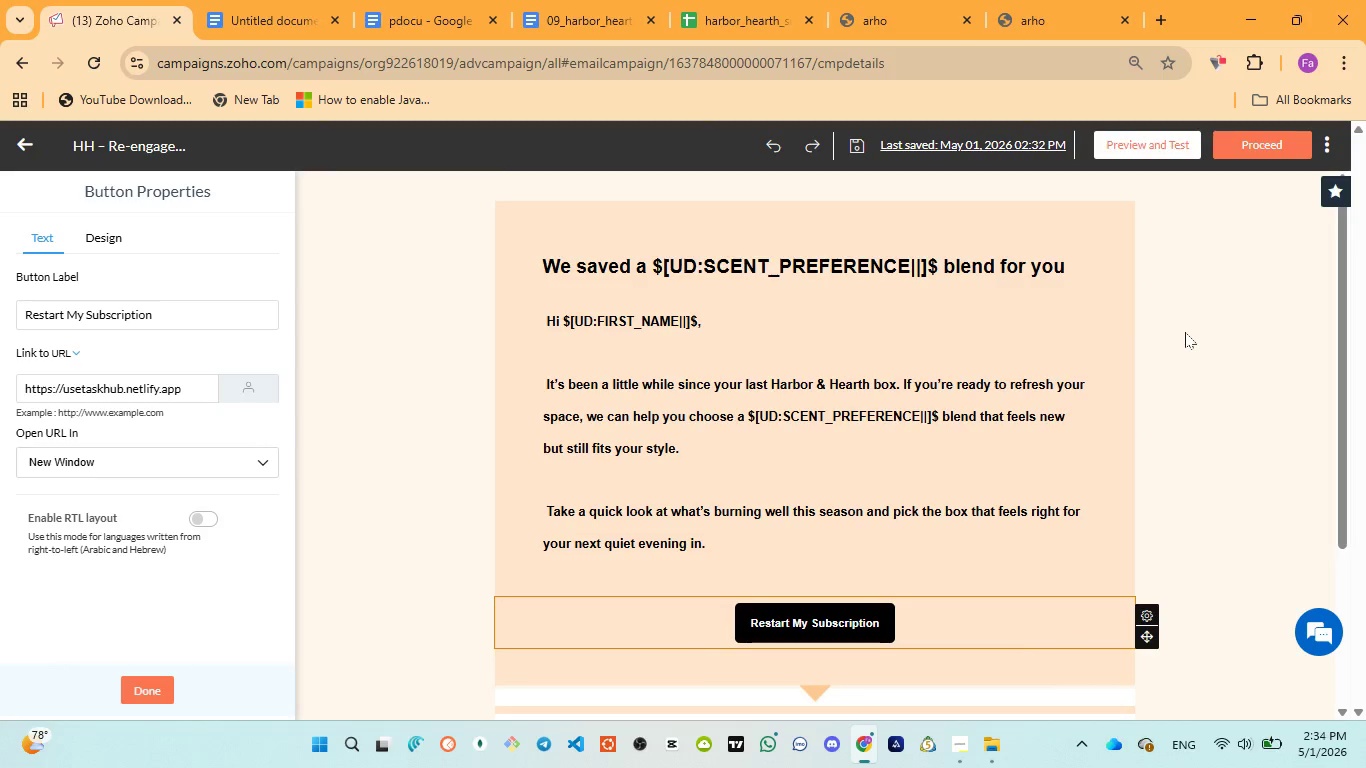 
left_click([1249, 142])
 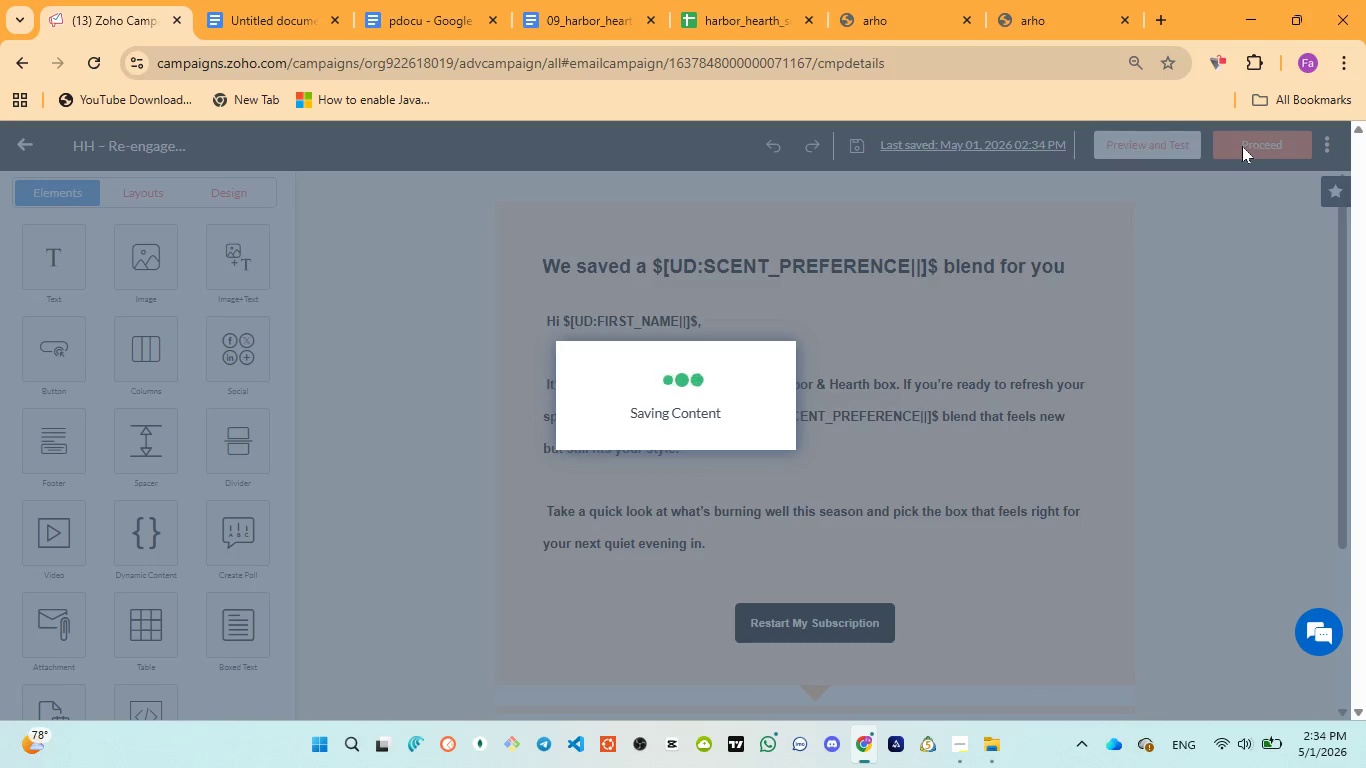 
wait(5.81)
 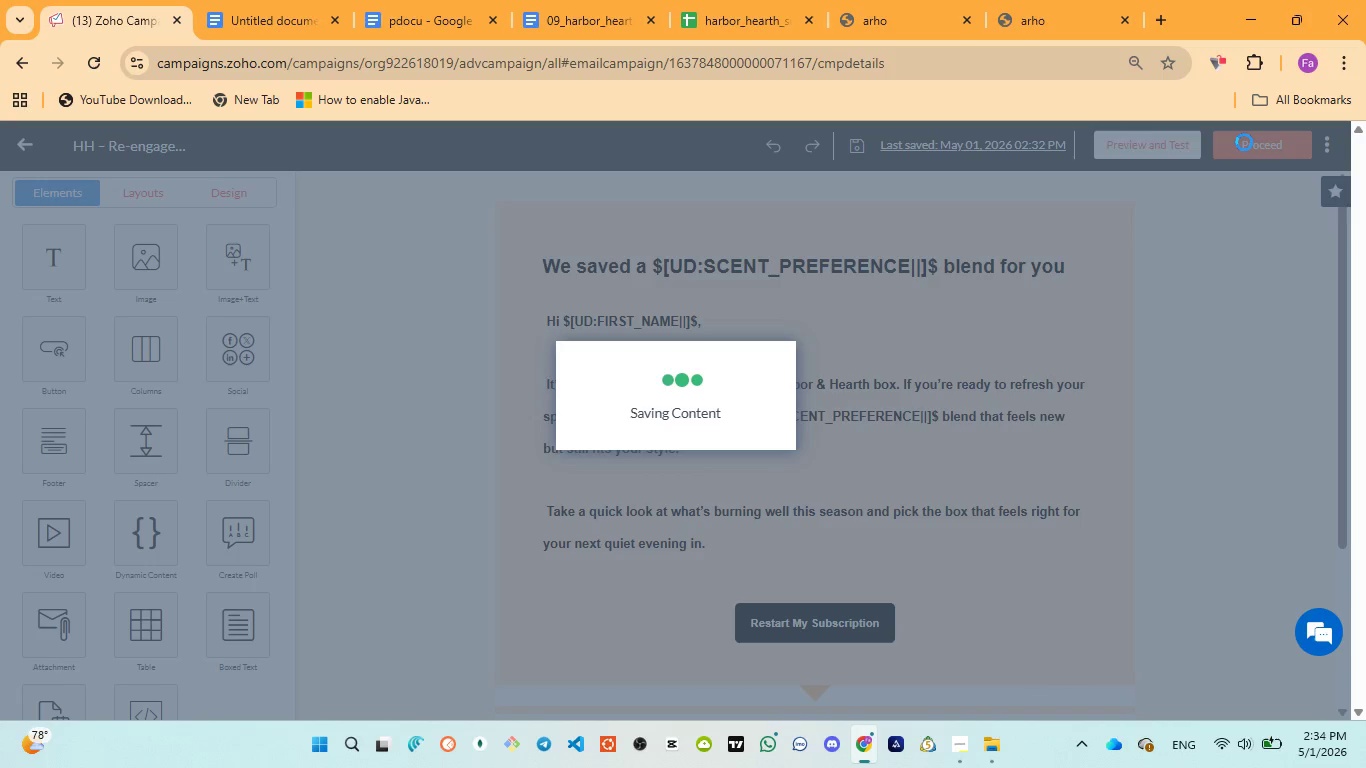 
mouse_move([1119, 410])
 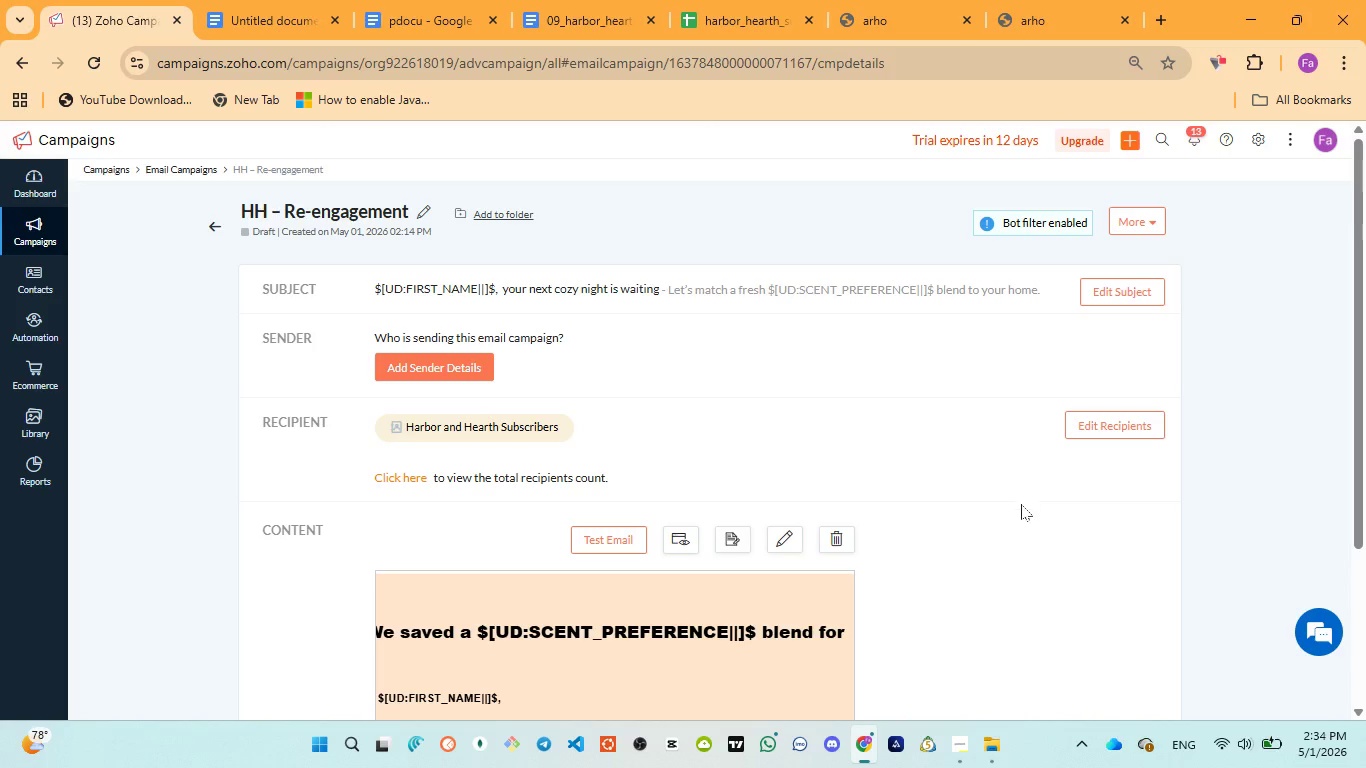 
scroll: coordinate [1022, 524], scroll_direction: down, amount: 2.0
 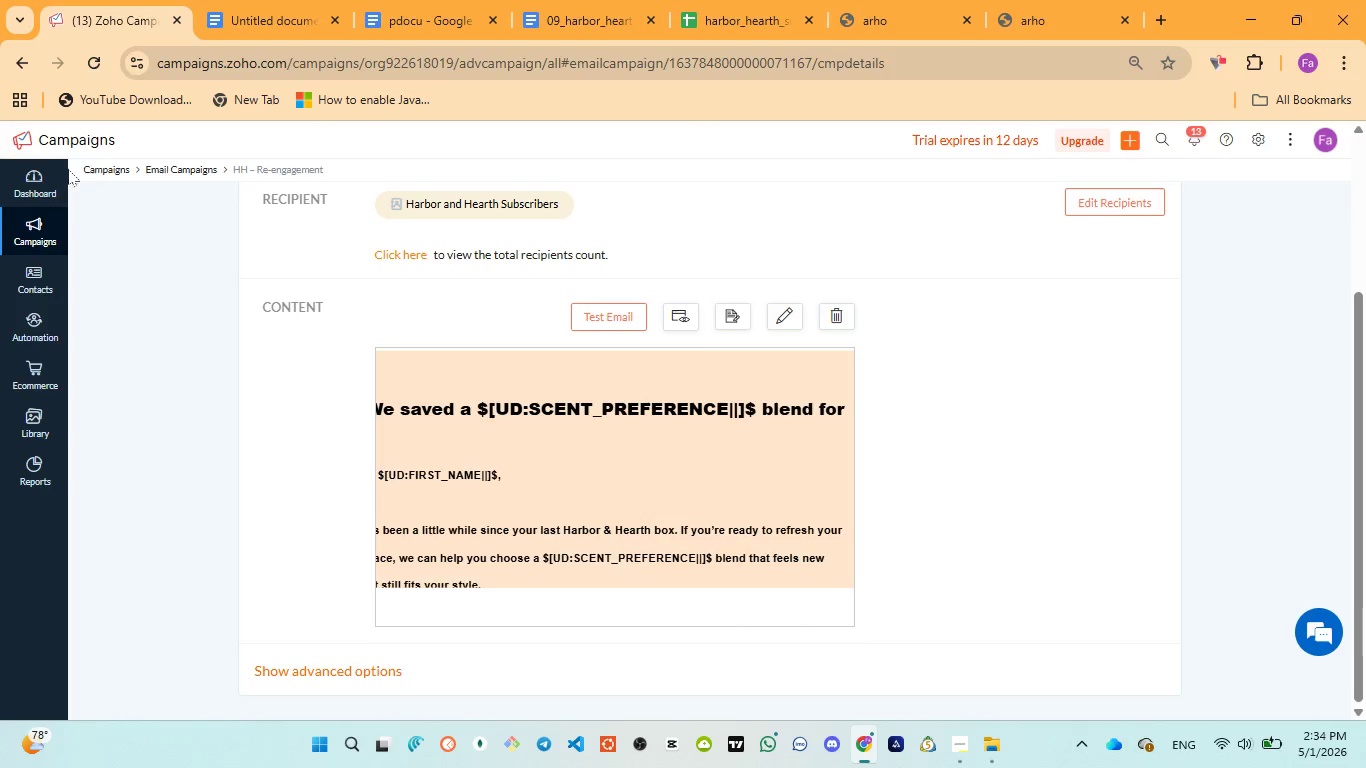 
mouse_move([60, 222])
 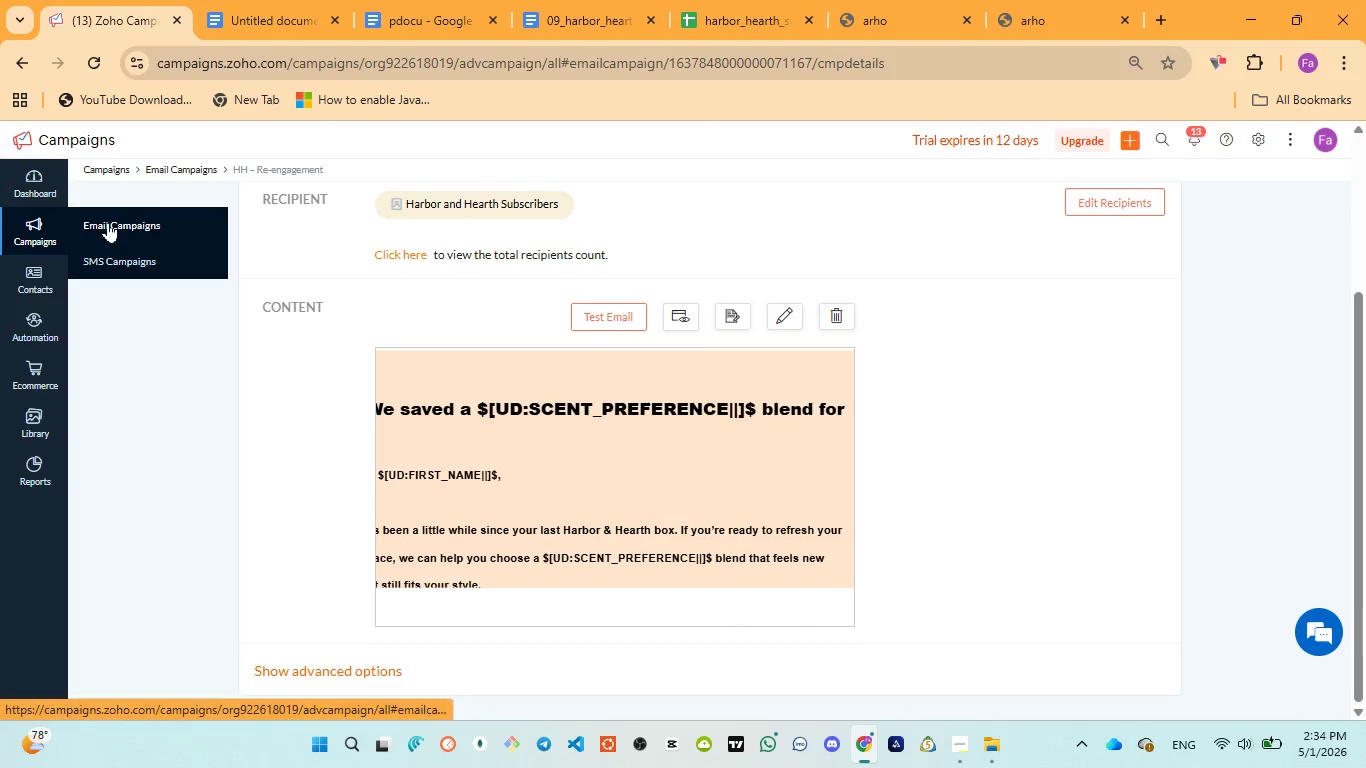 
left_click([108, 222])
 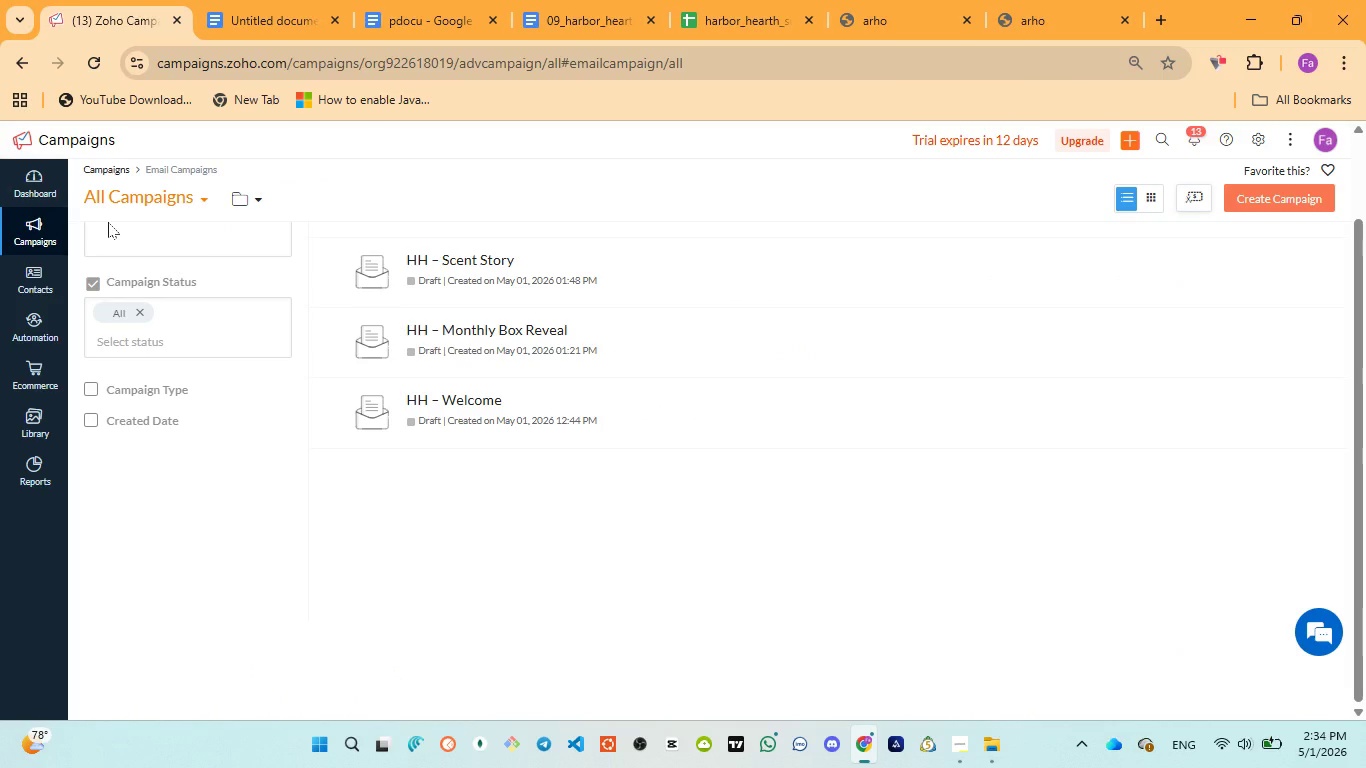 
scroll: coordinate [409, 462], scroll_direction: up, amount: 6.0
 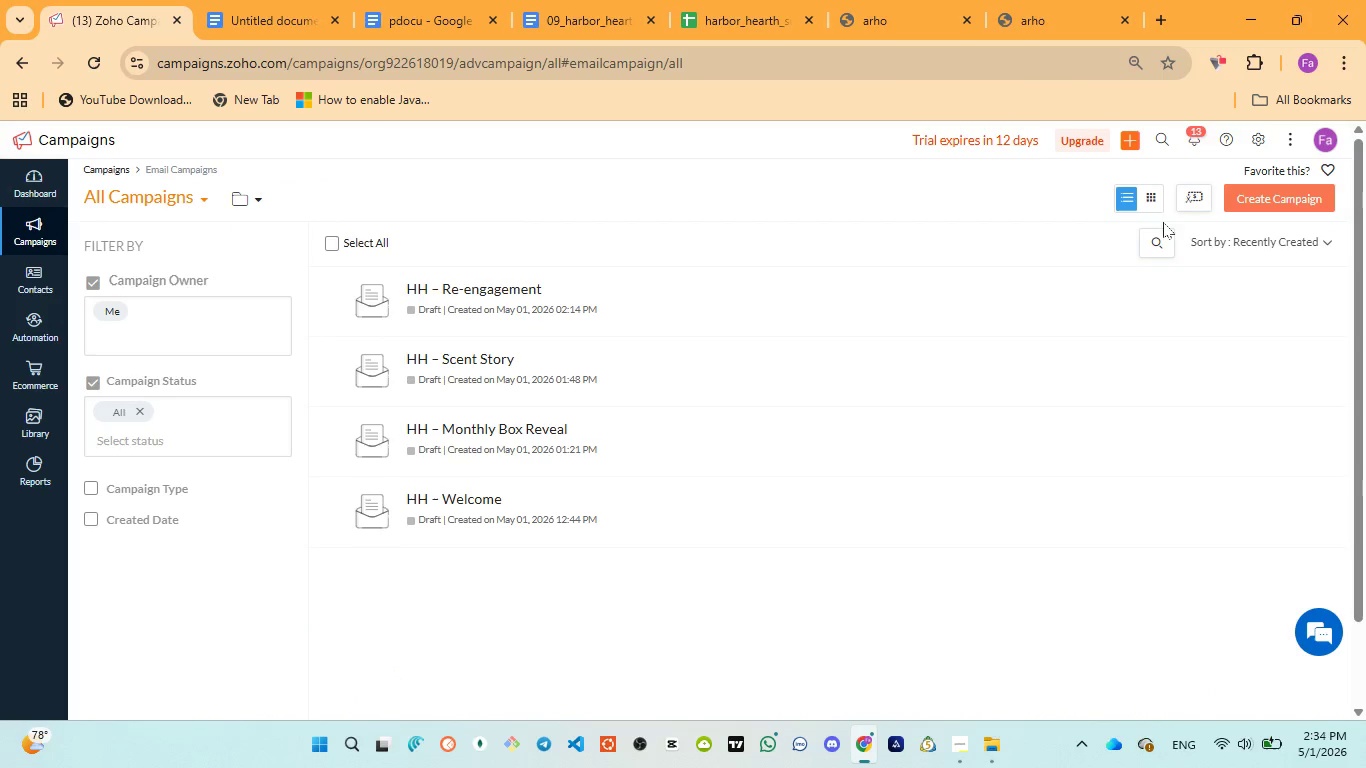 
left_click([1244, 205])
 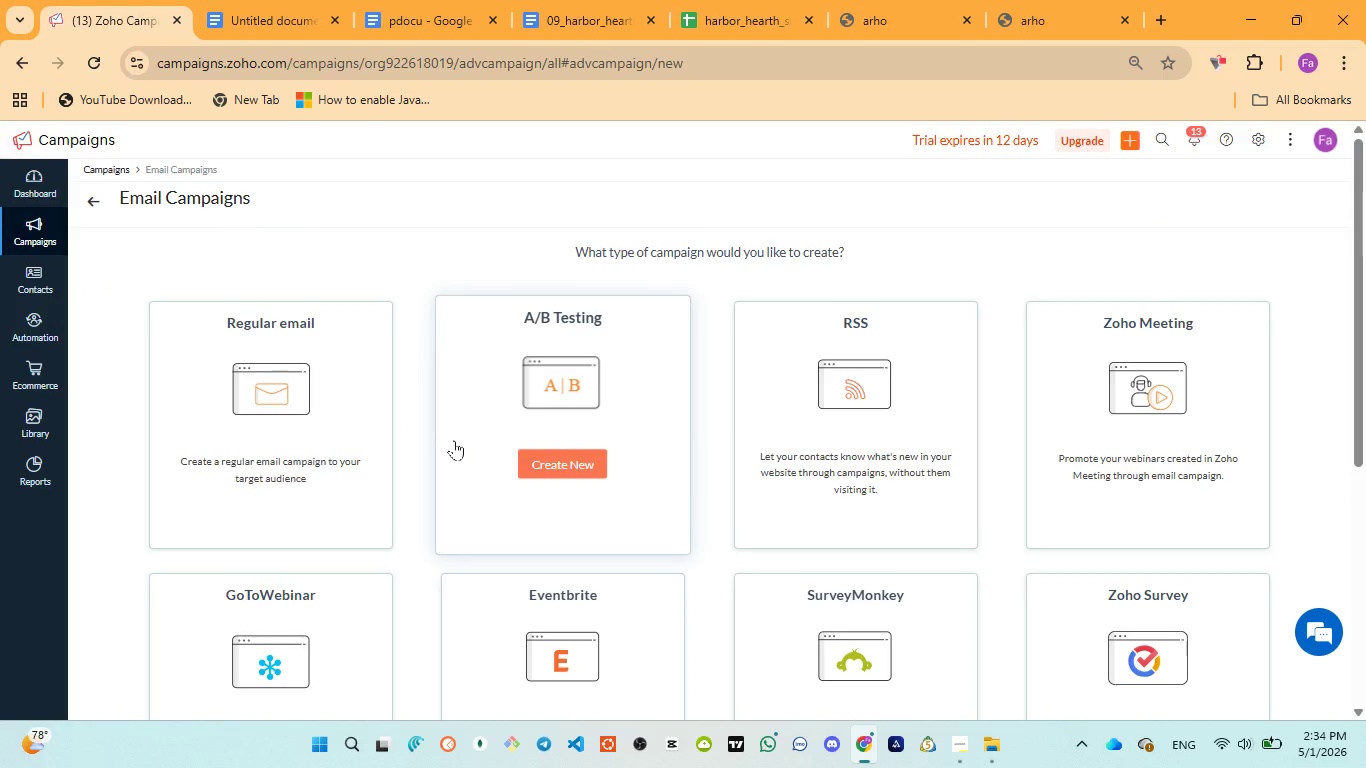 
wait(5.64)
 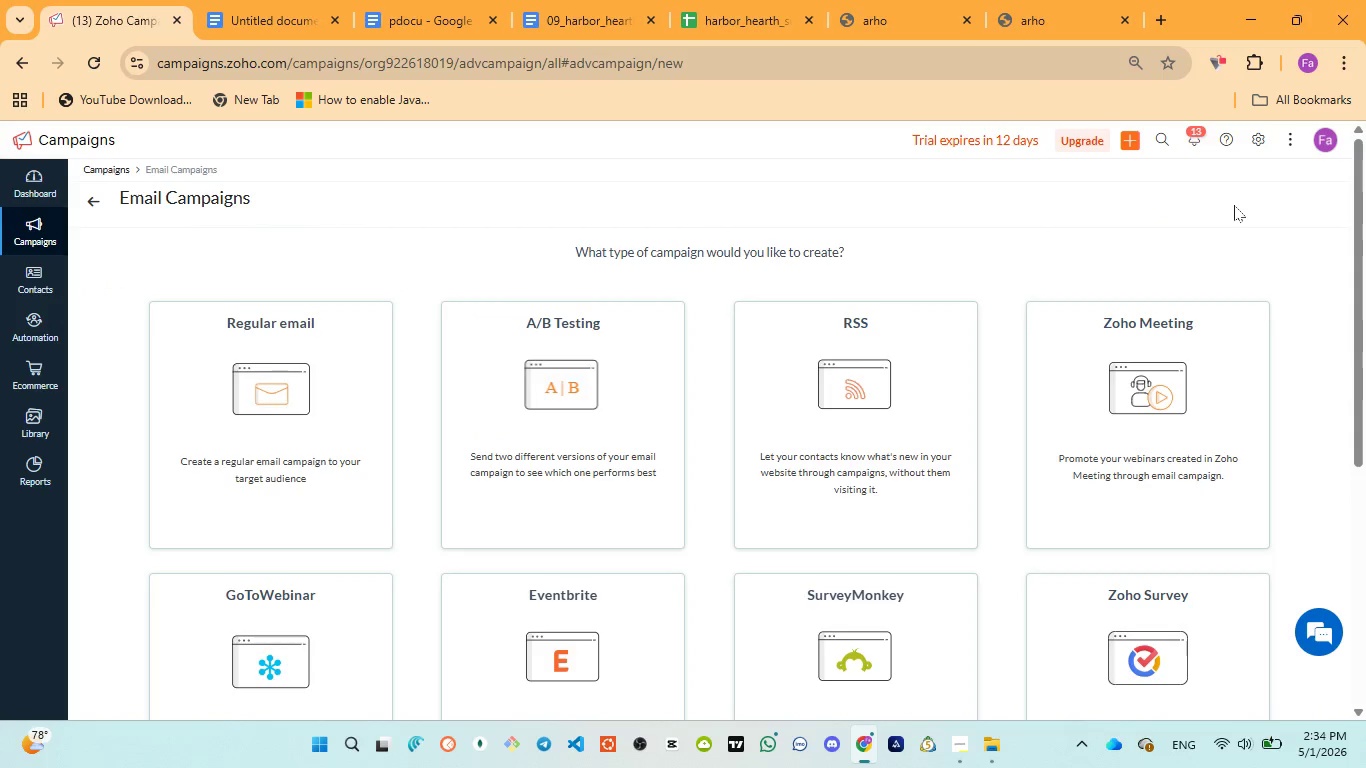 
left_click([298, 472])
 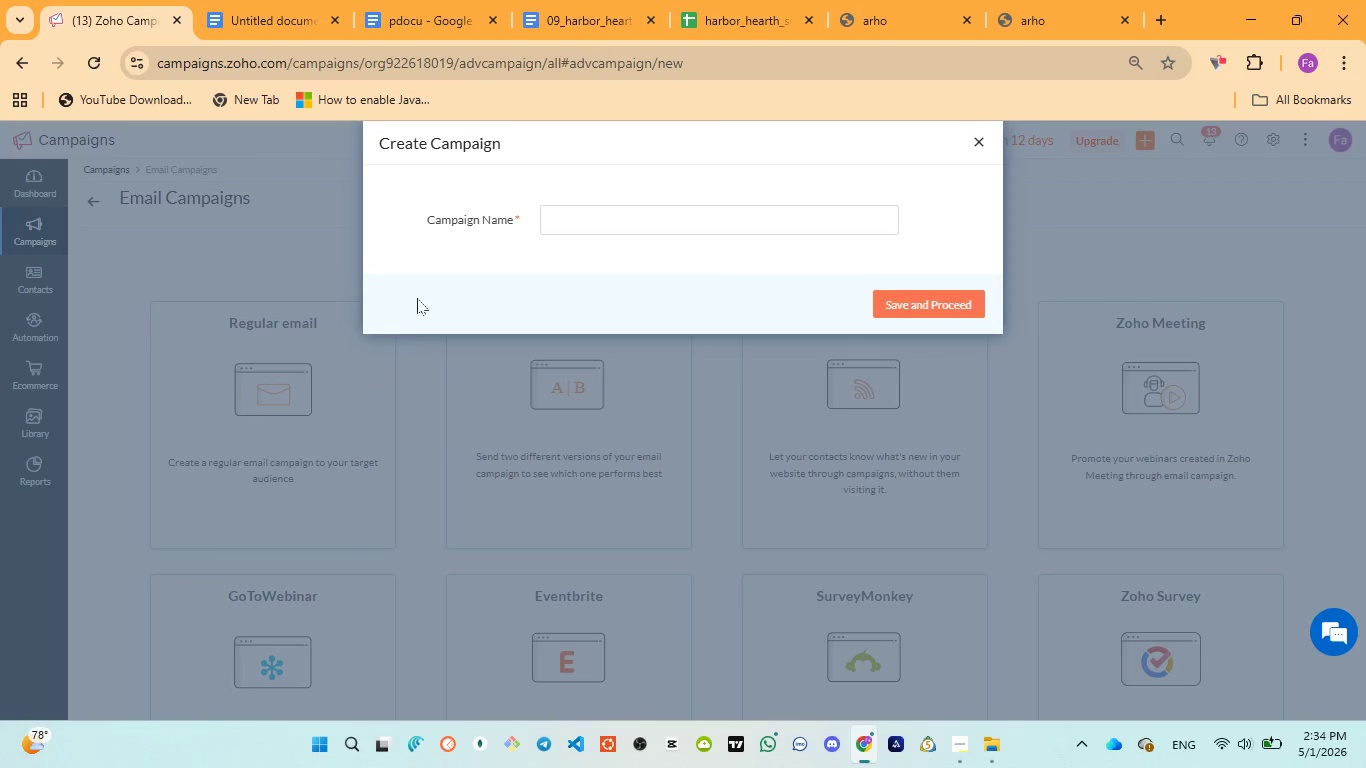 
left_click([583, 229])
 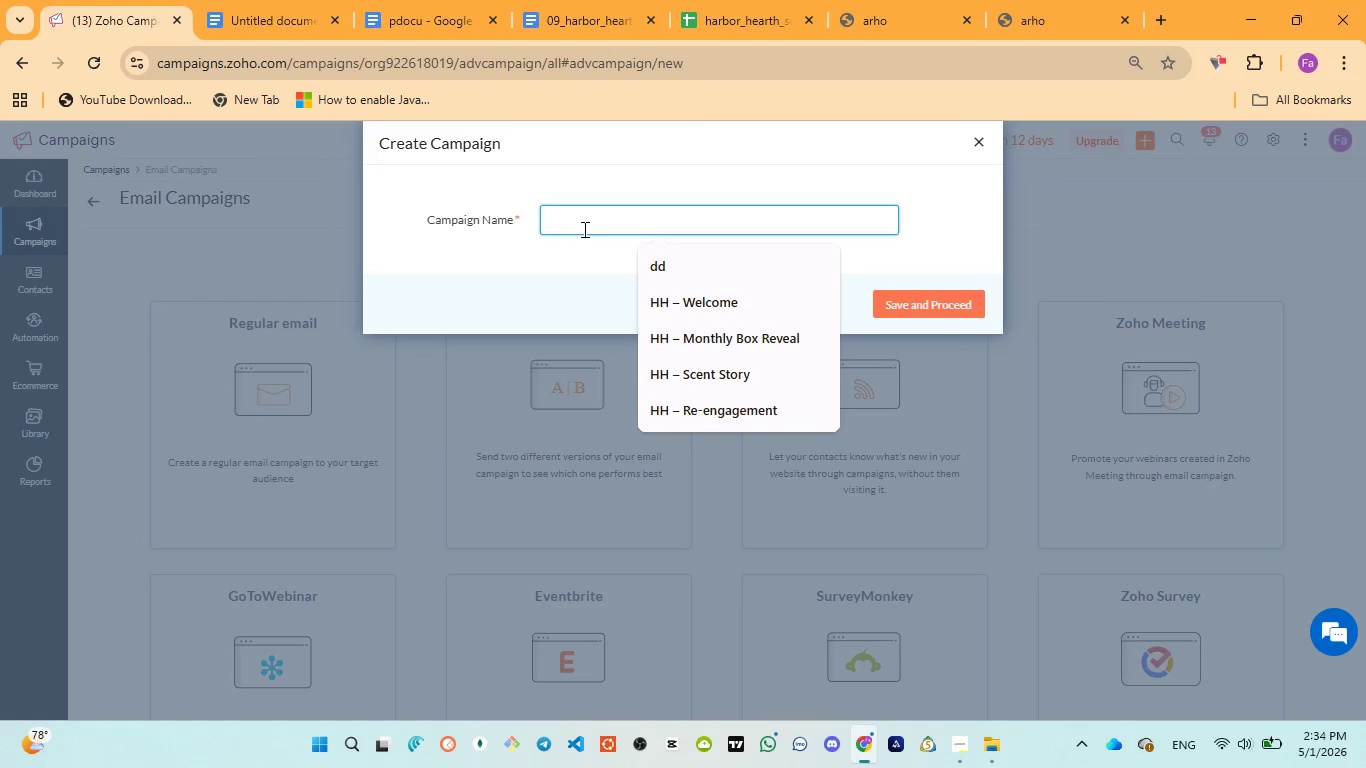 
type(HH - )
 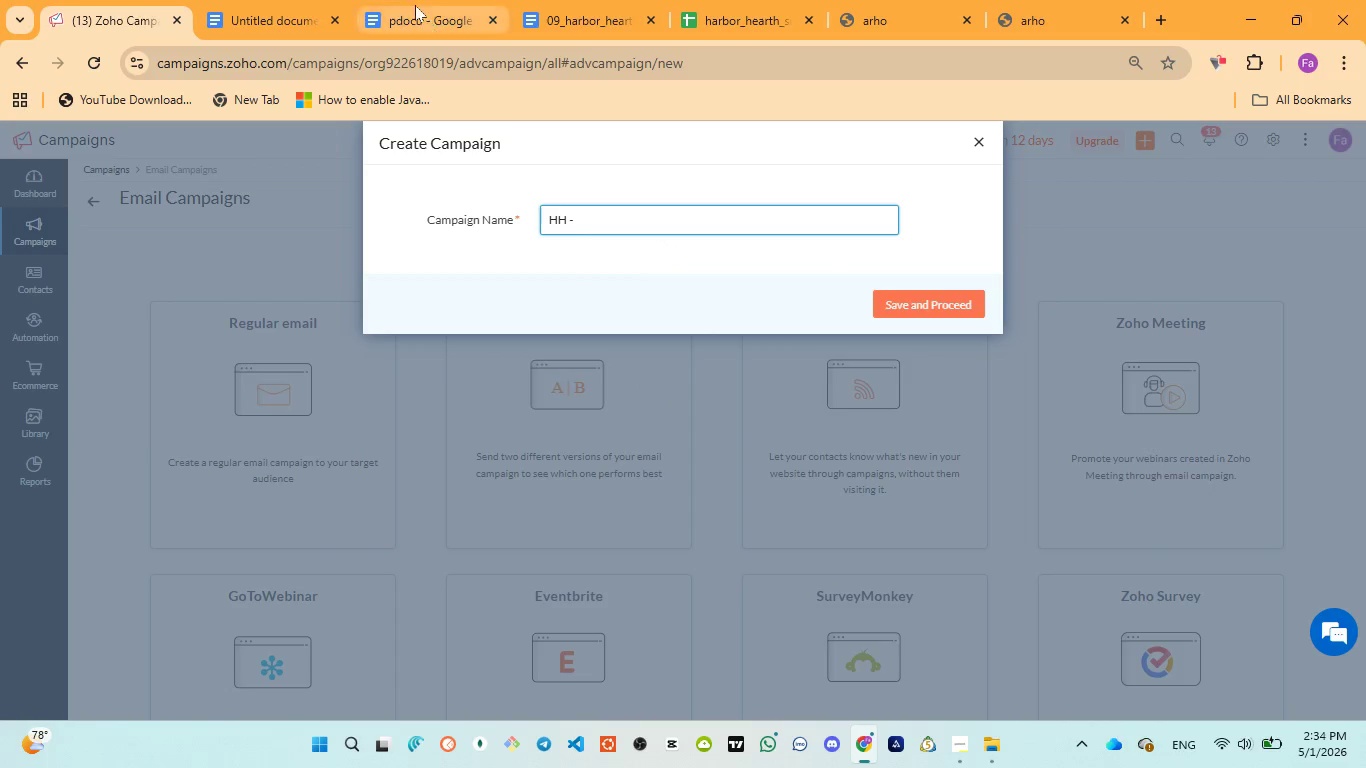 
left_click([411, 1])
 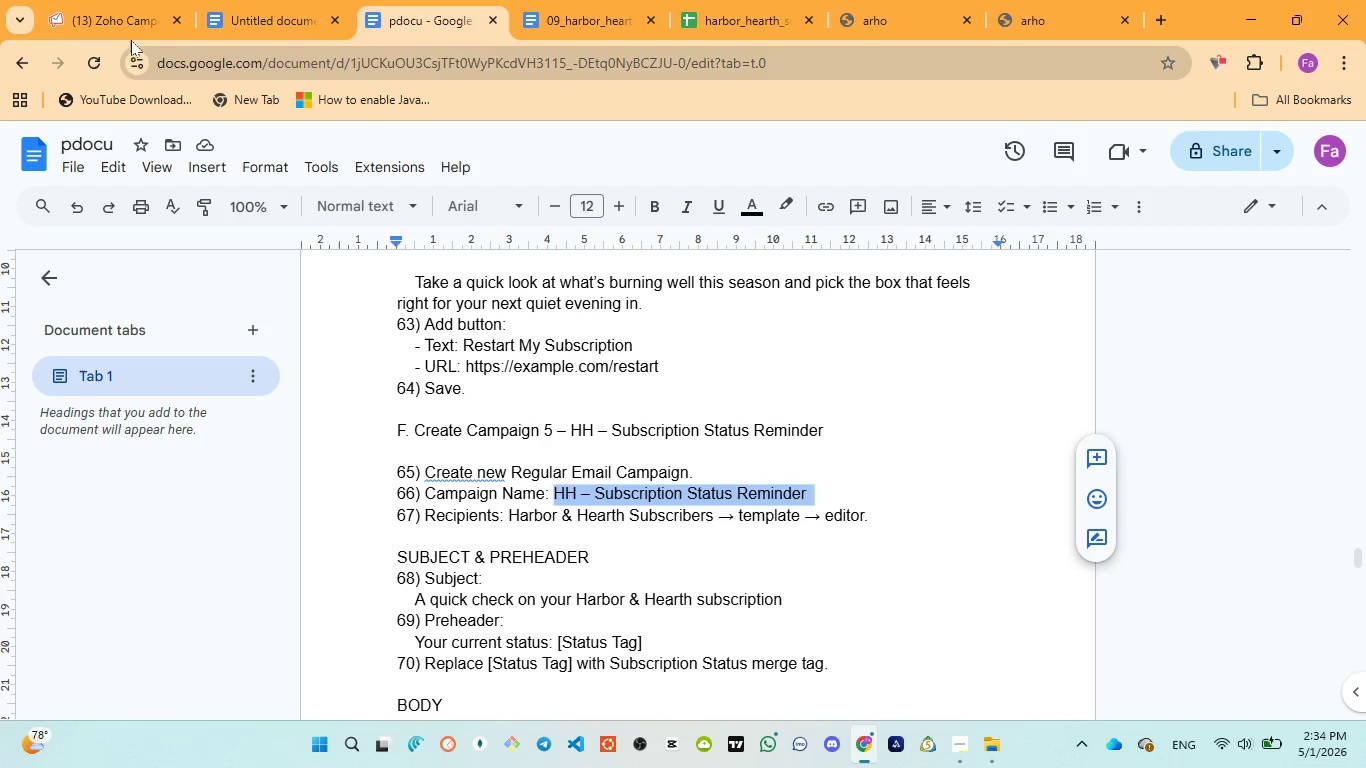 
left_click([108, 15])
 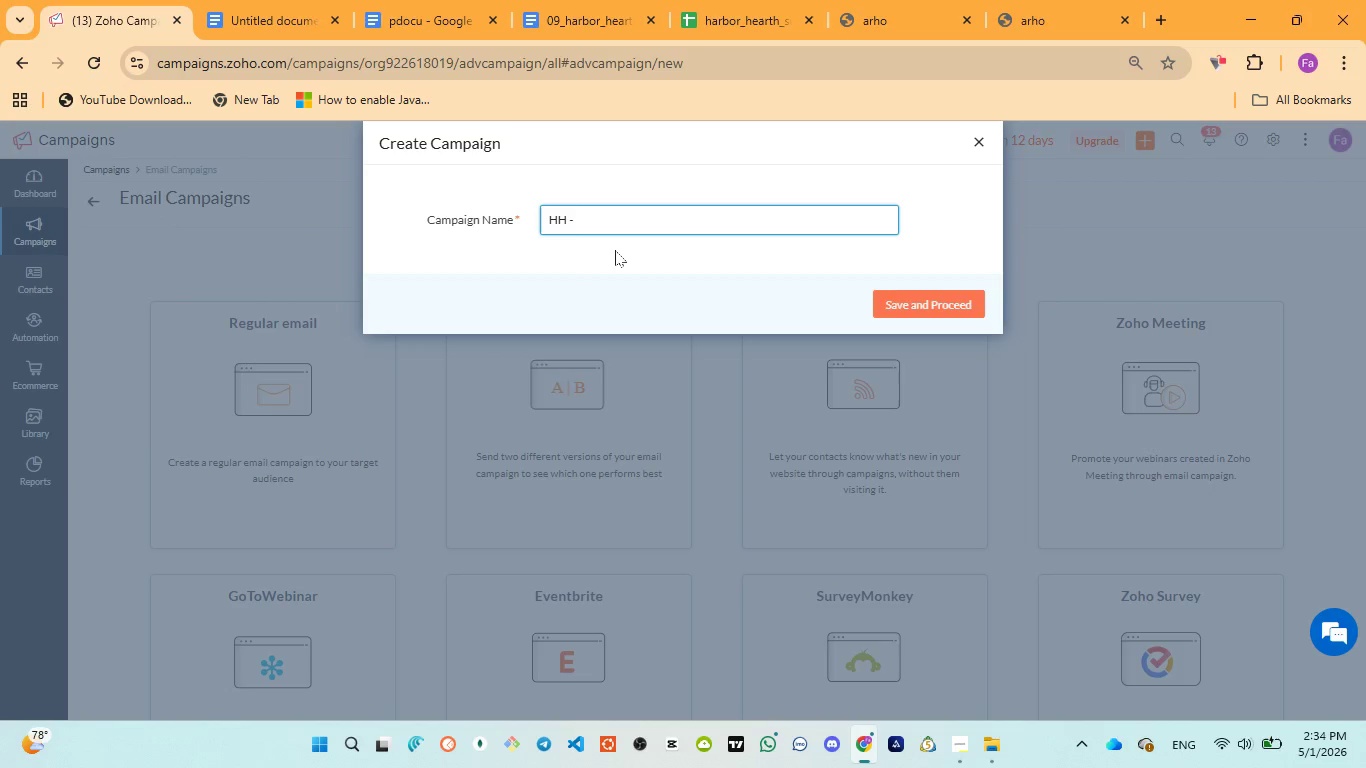 
type(Subscription )
 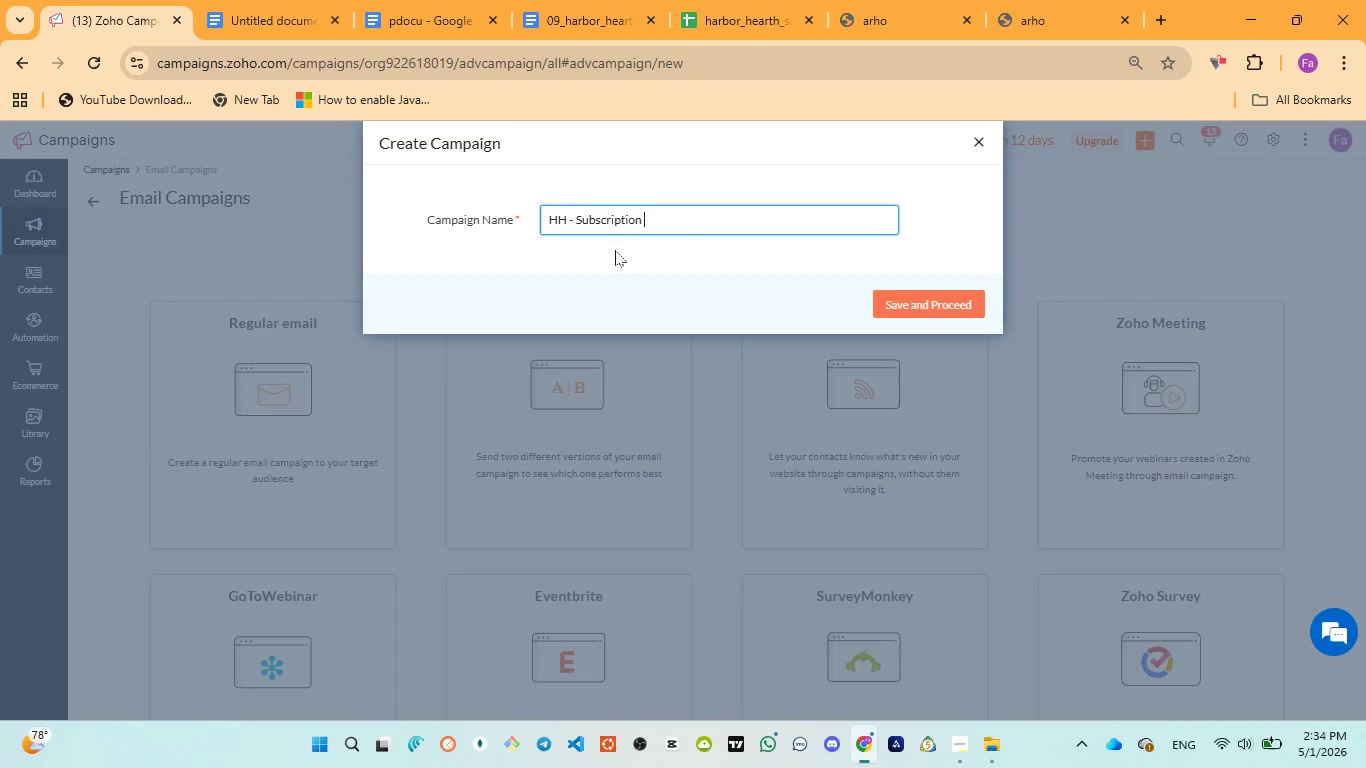 
type(Reminder status)
 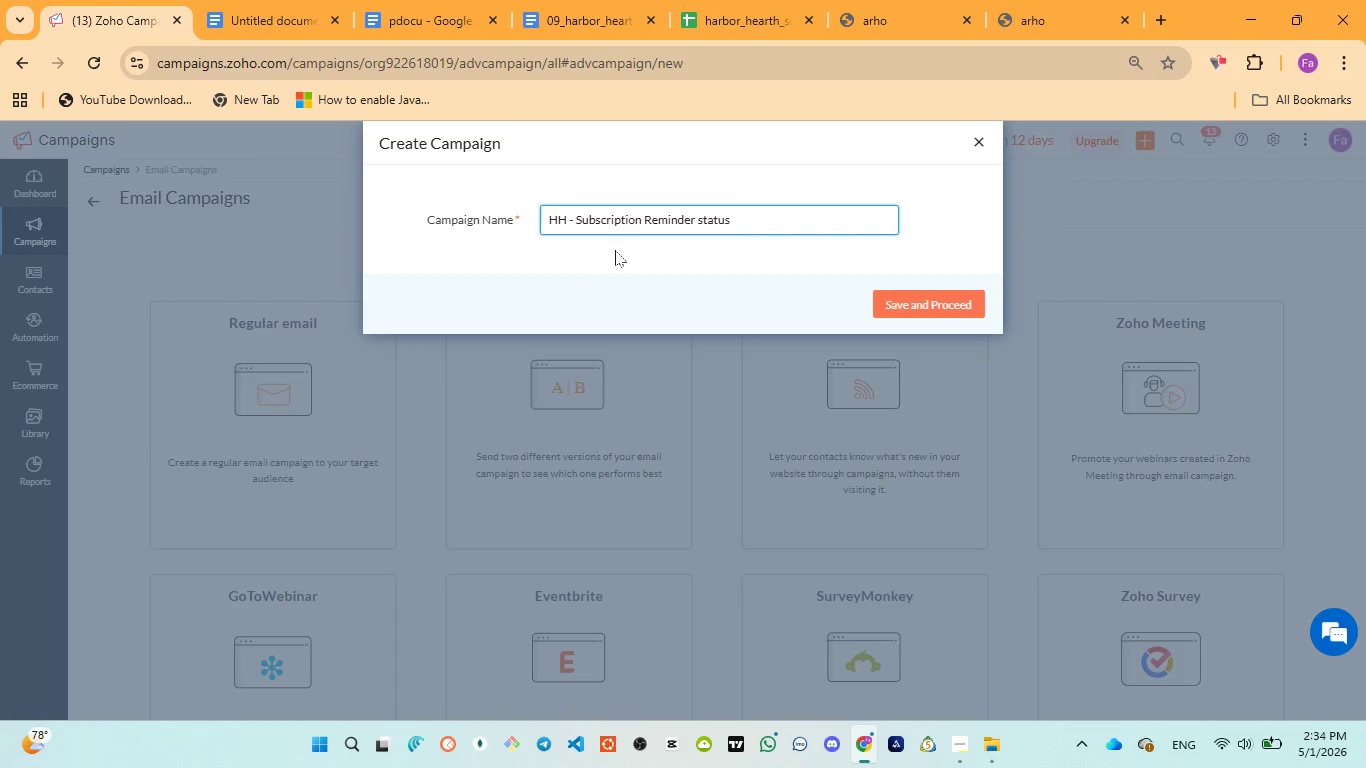 
key(Control+ControlLeft)
 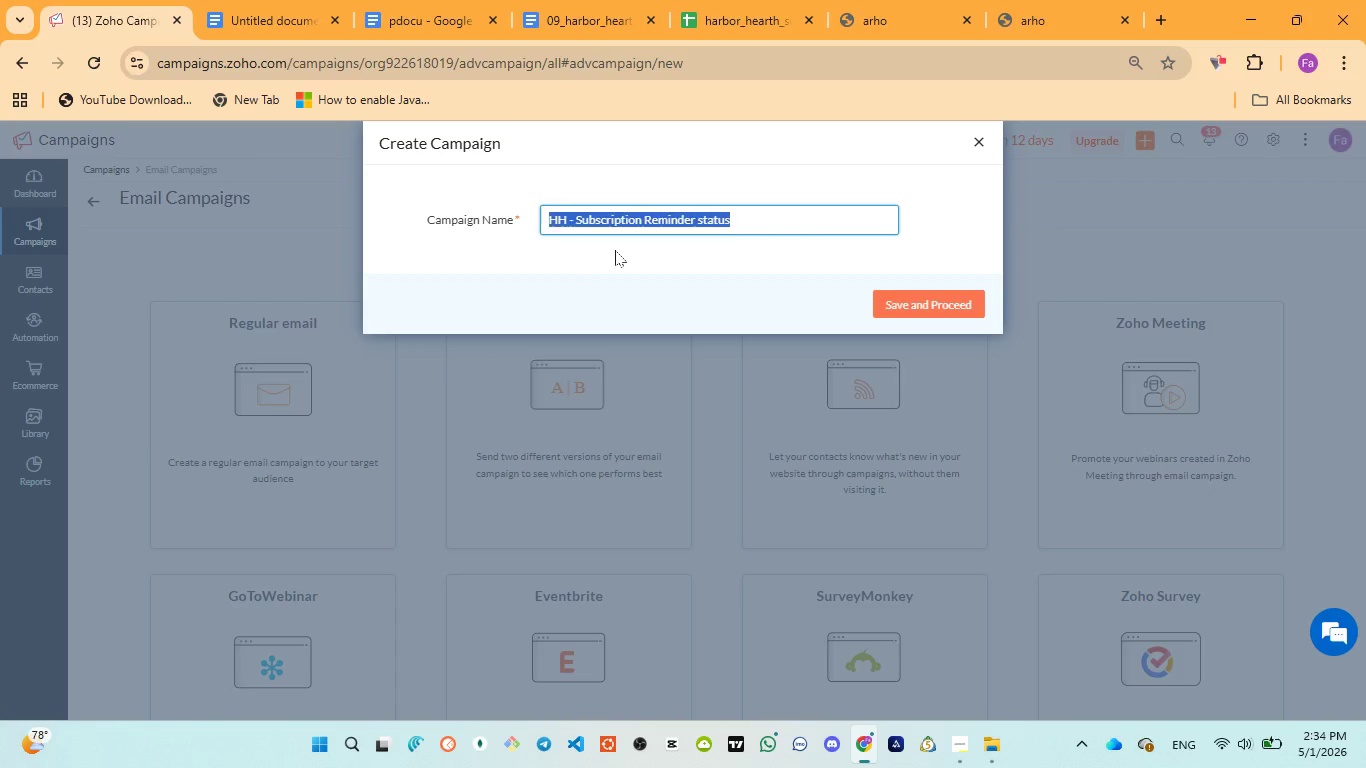 
key(Control+A)
 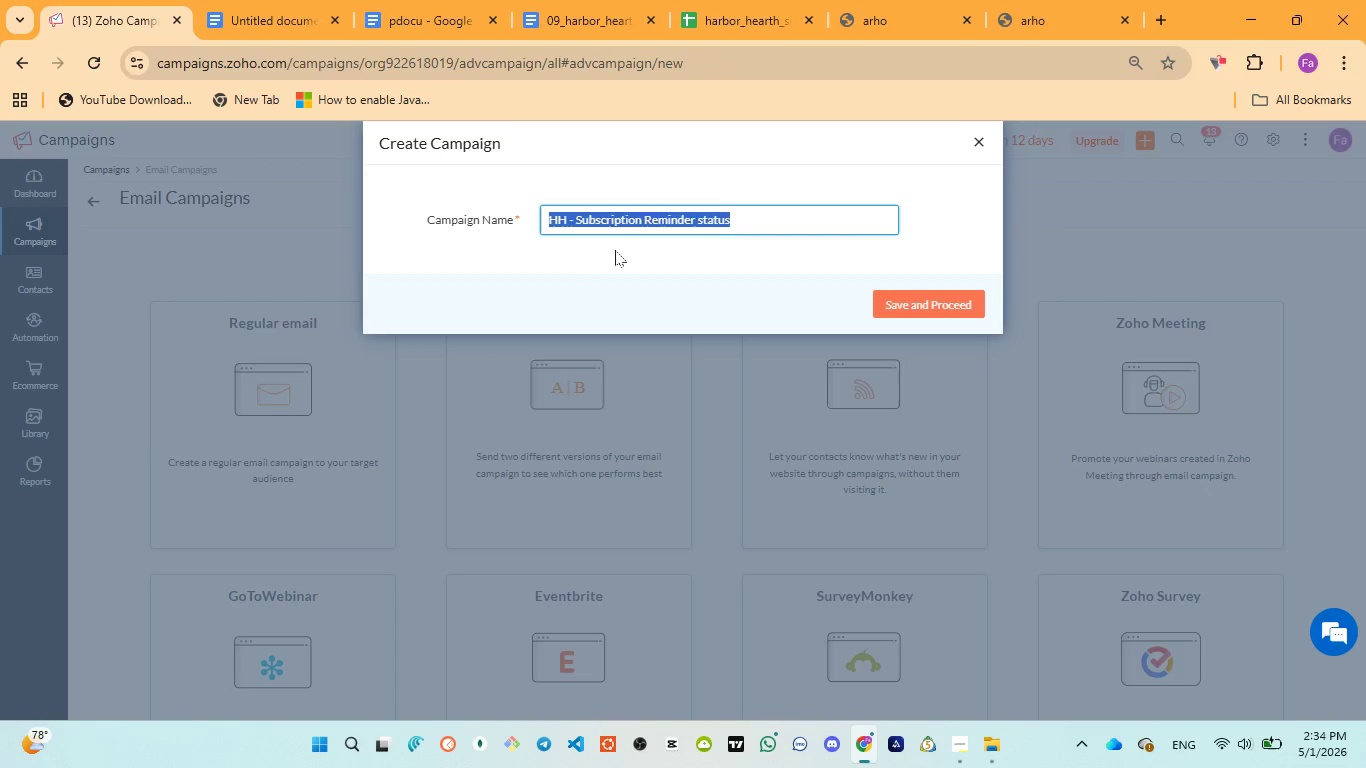 
key(Control+ControlLeft)
 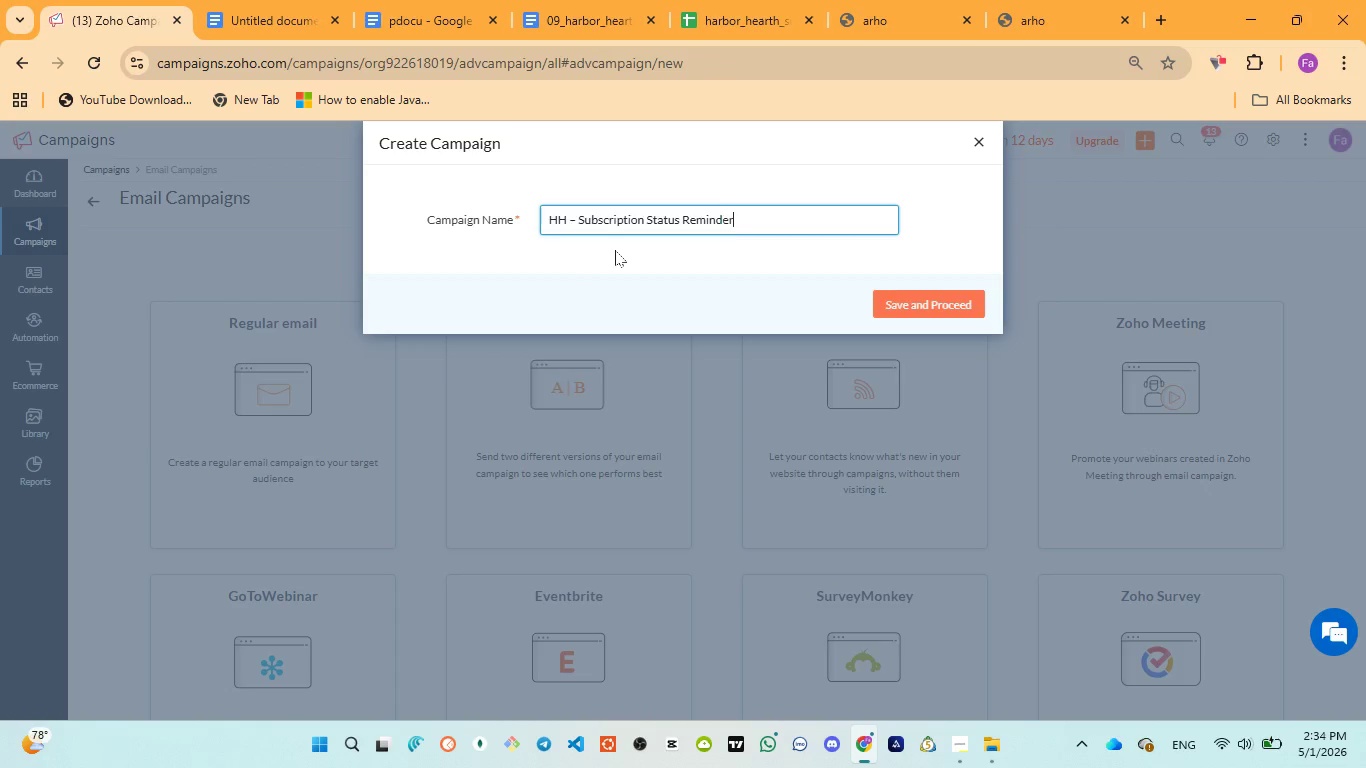 
key(Control+V)
 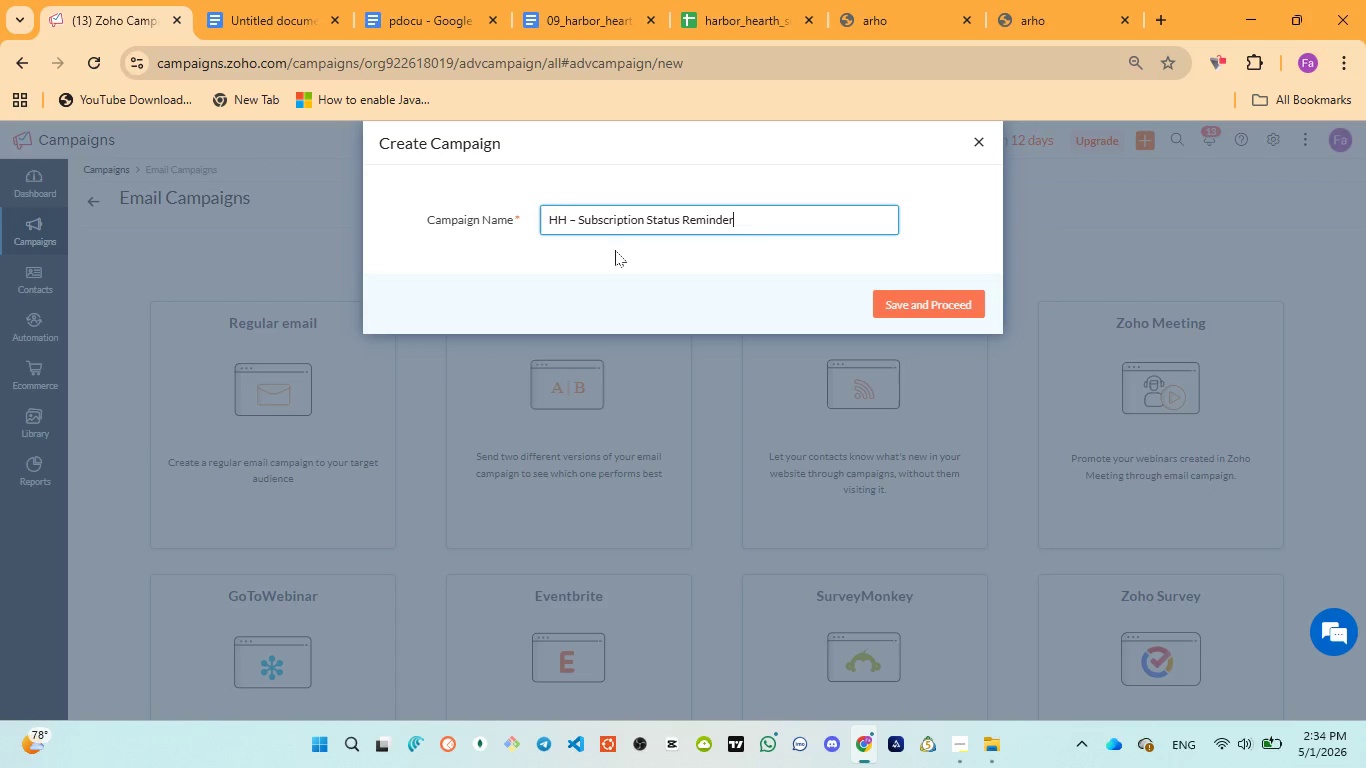 
wait(9.23)
 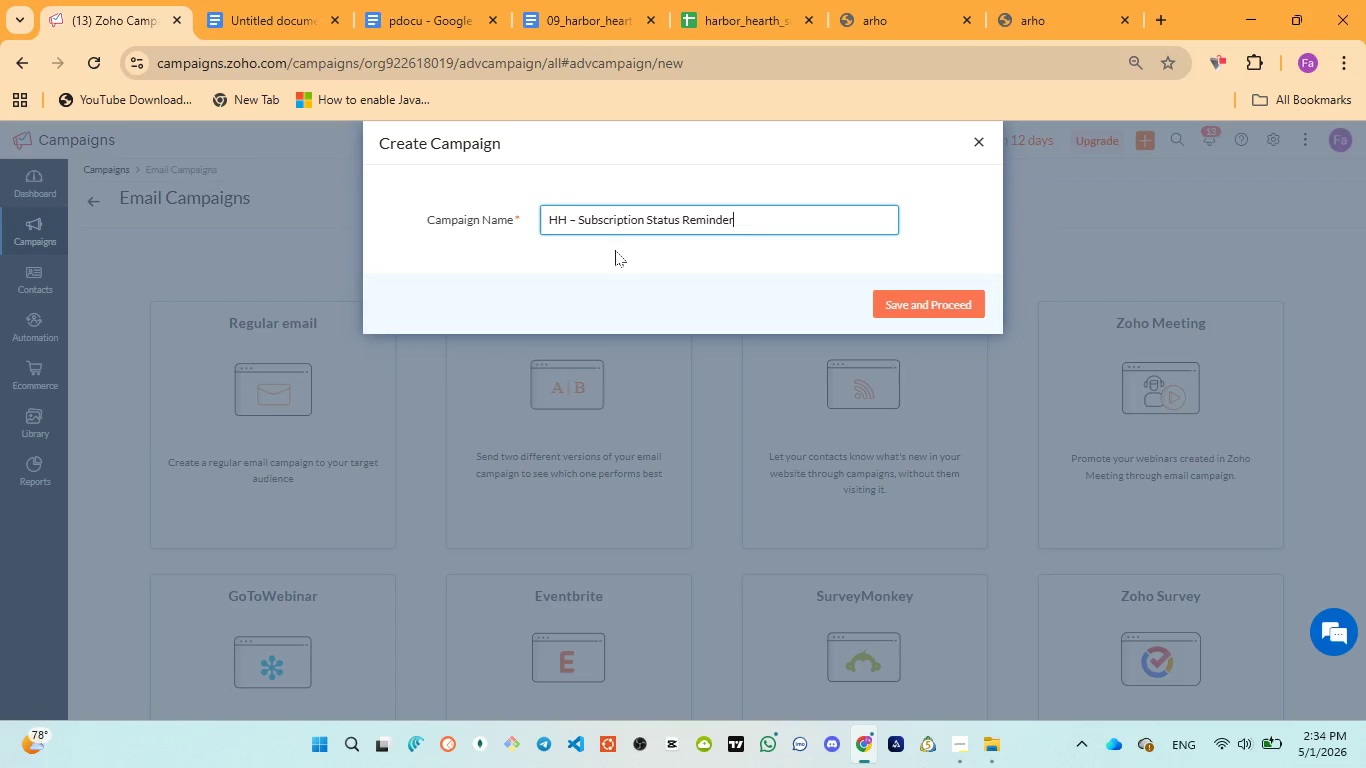 
left_click([912, 301])
 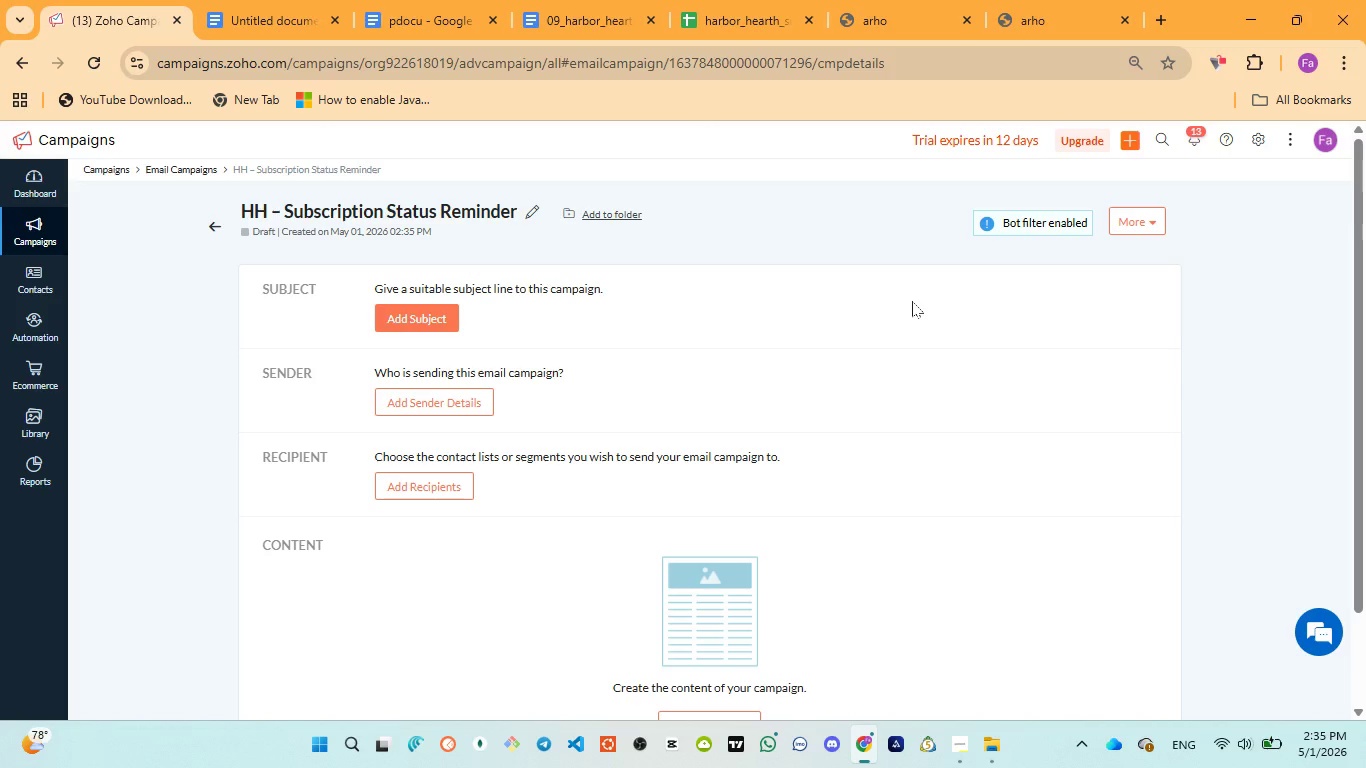 
wait(44.73)
 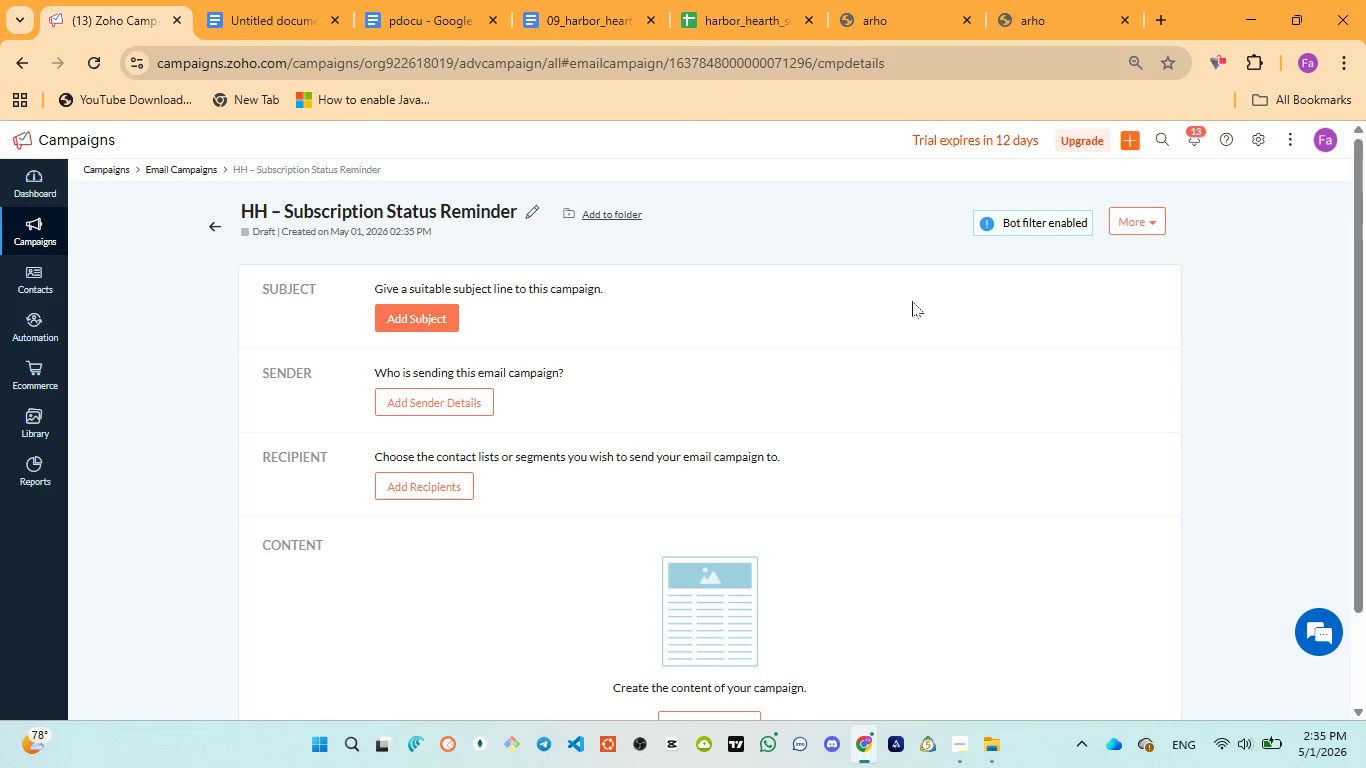 
scroll: coordinate [771, 410], scroll_direction: up, amount: 1.0
 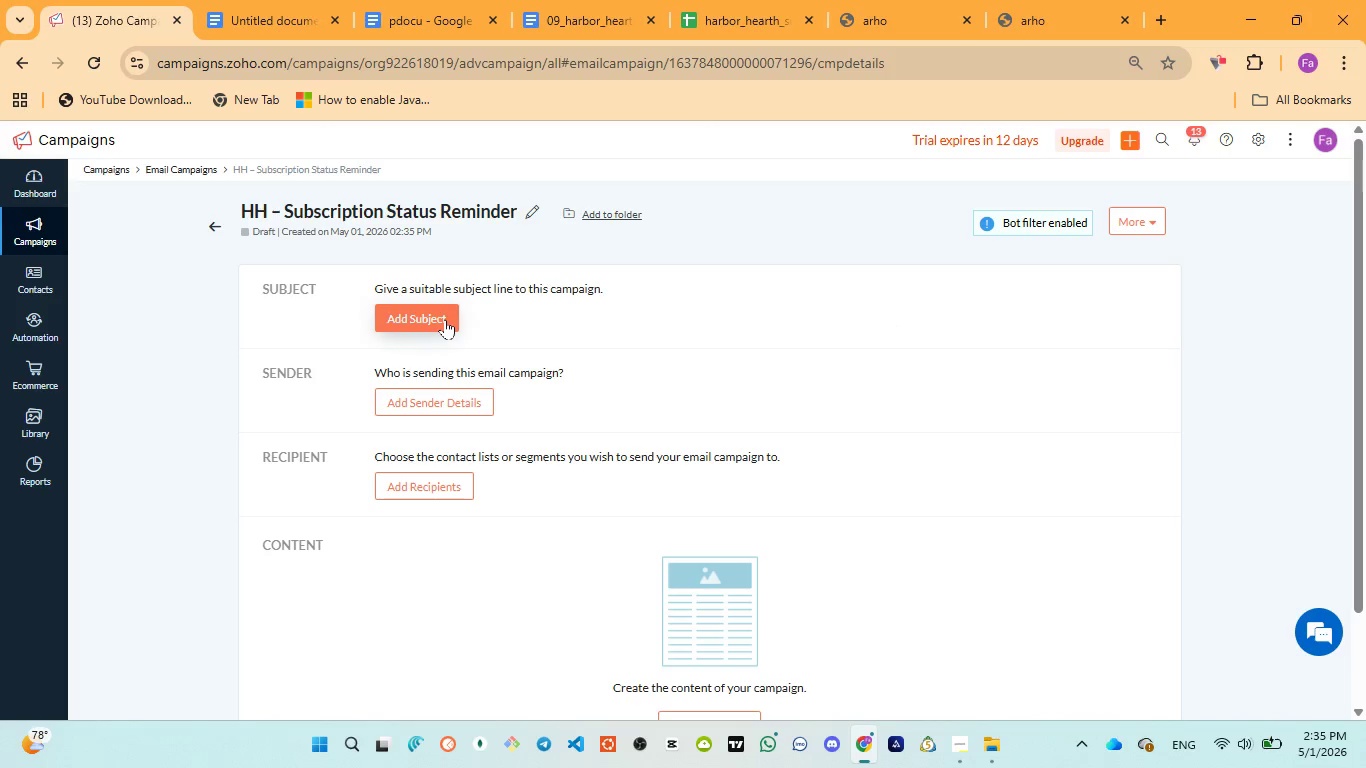 
left_click([445, 319])
 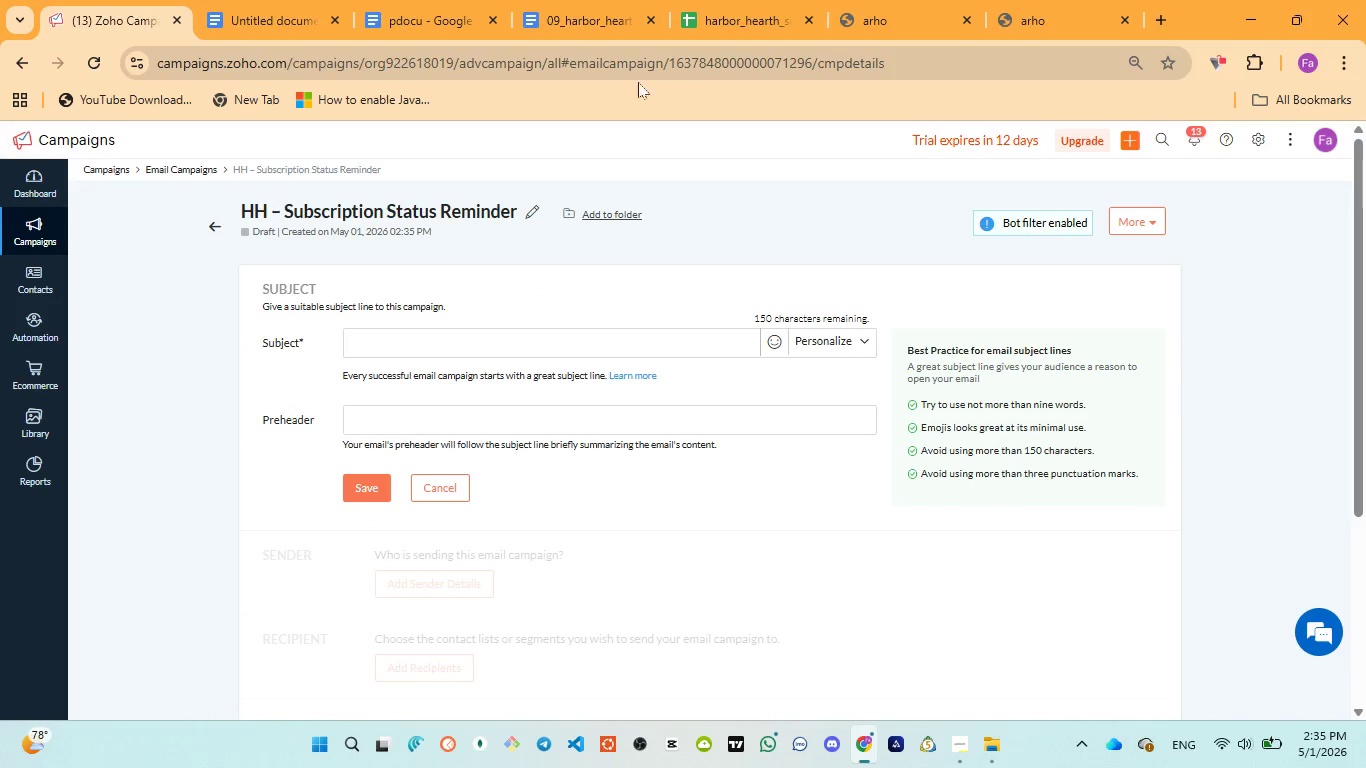 
mouse_move([422, 59])
 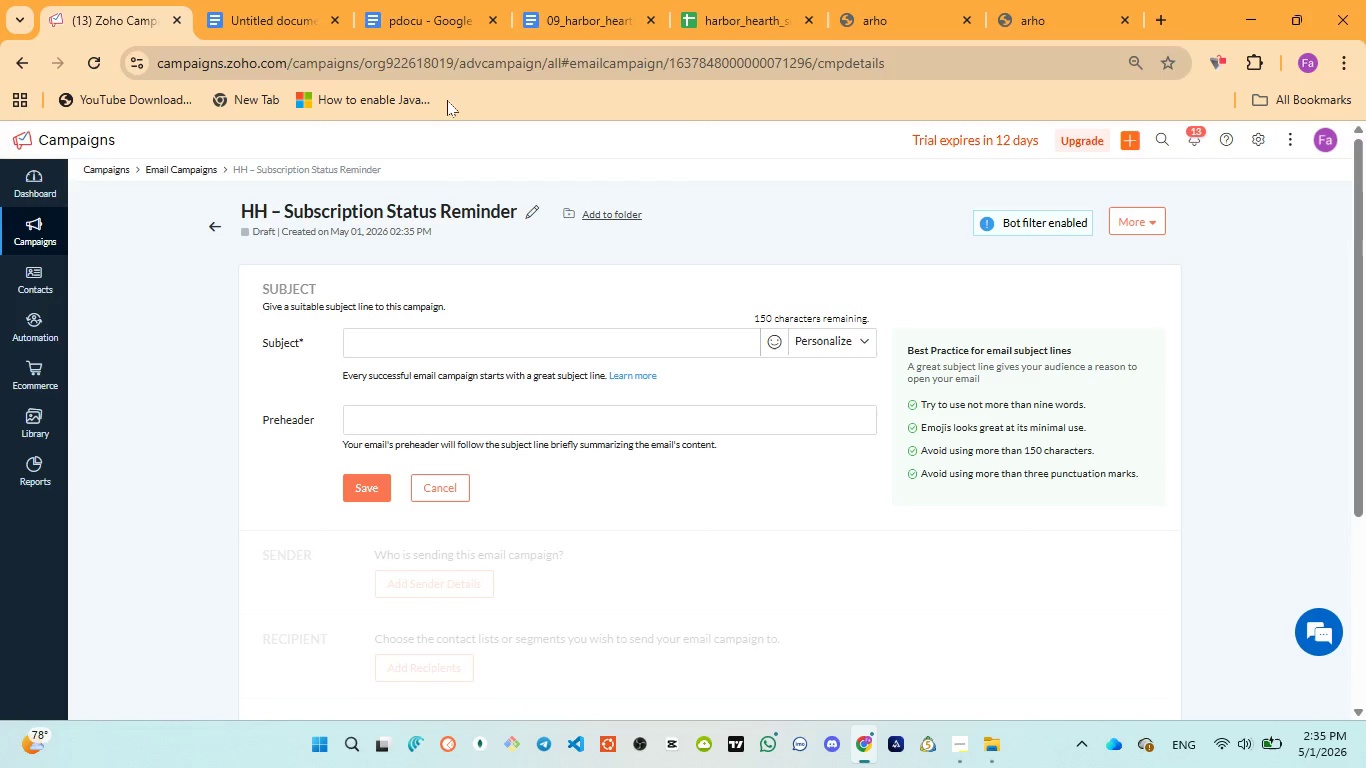 
left_click([423, 33])
 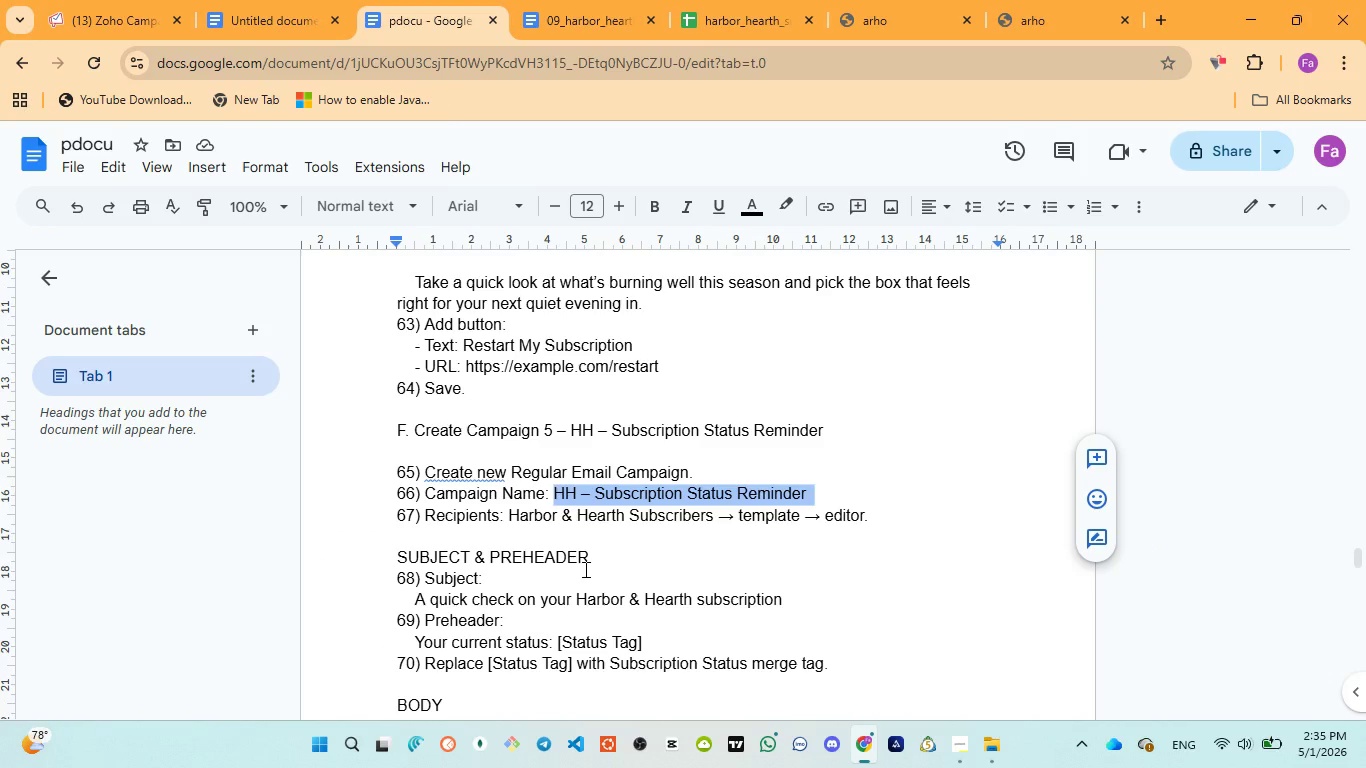 
scroll: coordinate [501, 531], scroll_direction: down, amount: 2.0
 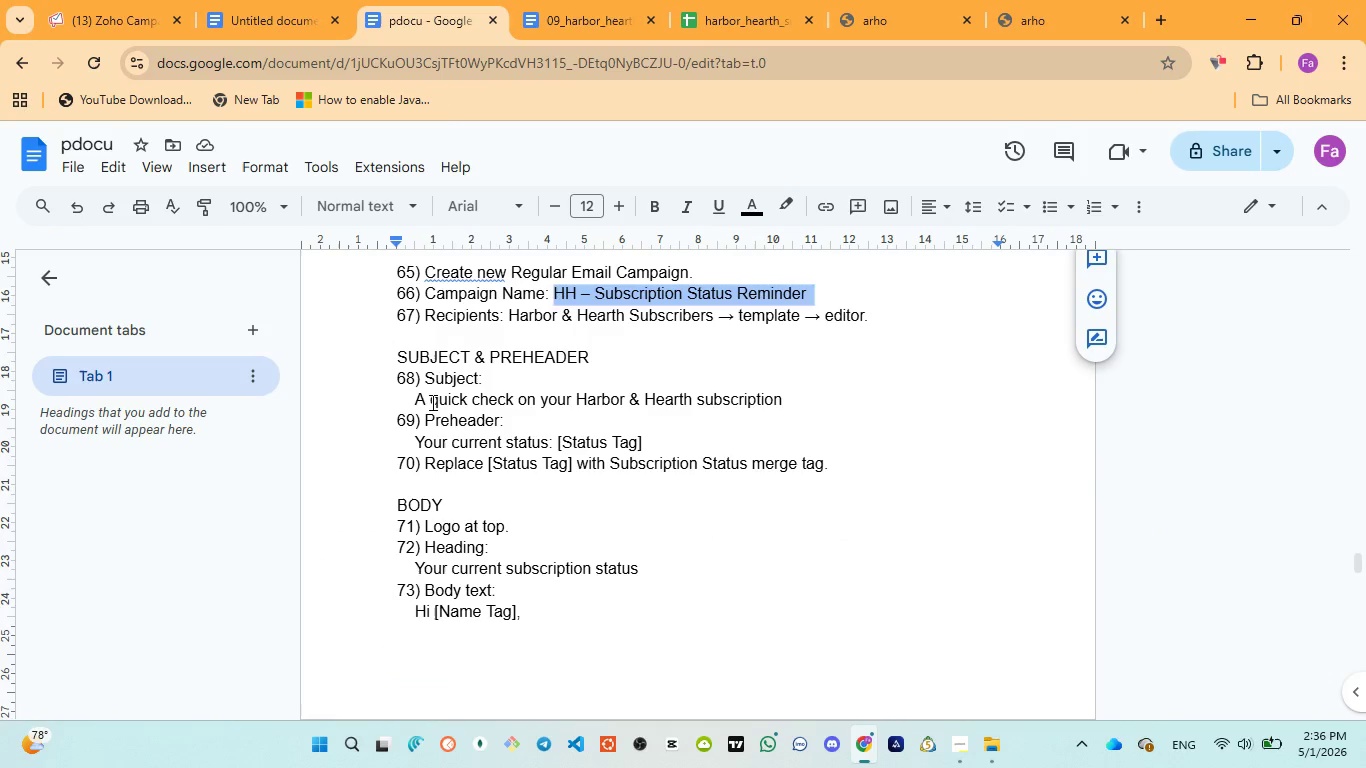 
left_click_drag(start_coordinate=[429, 400], to_coordinate=[790, 399])
 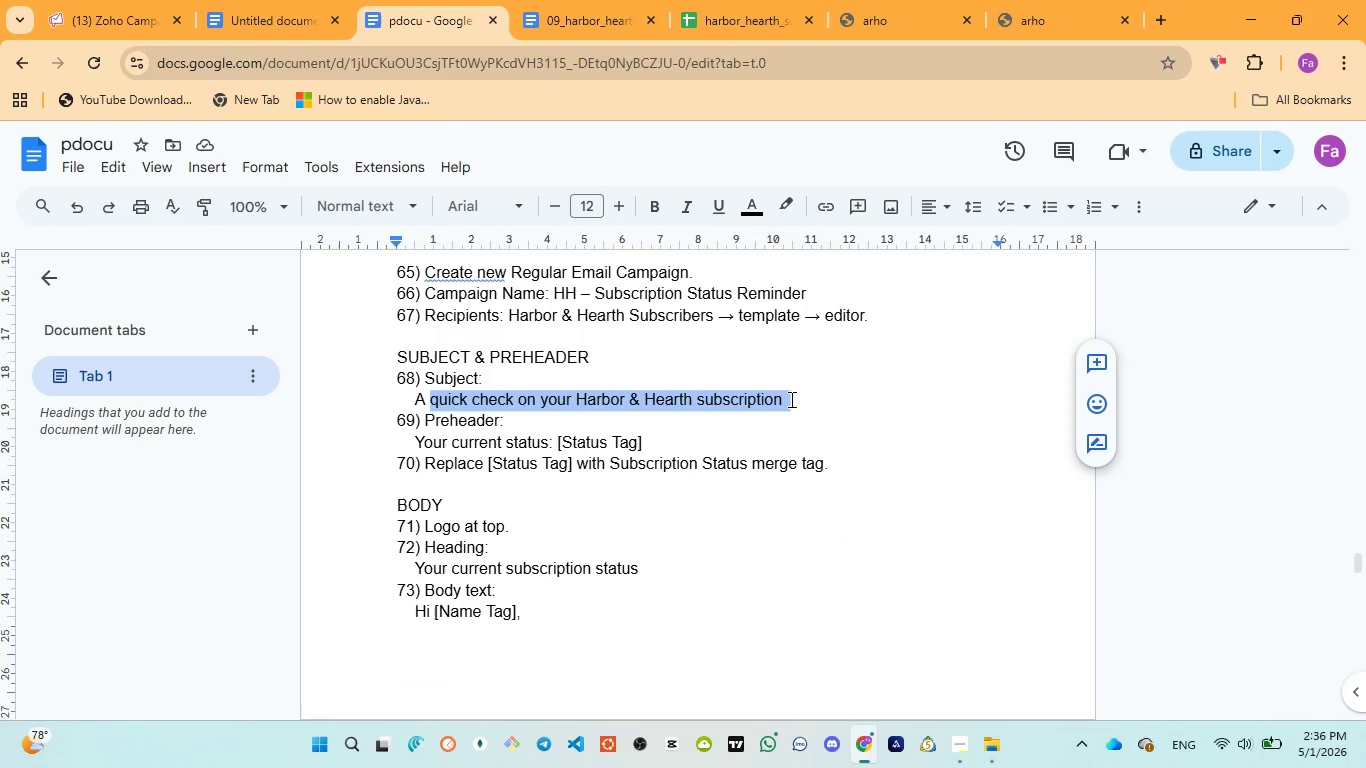 
key(Control+C)
 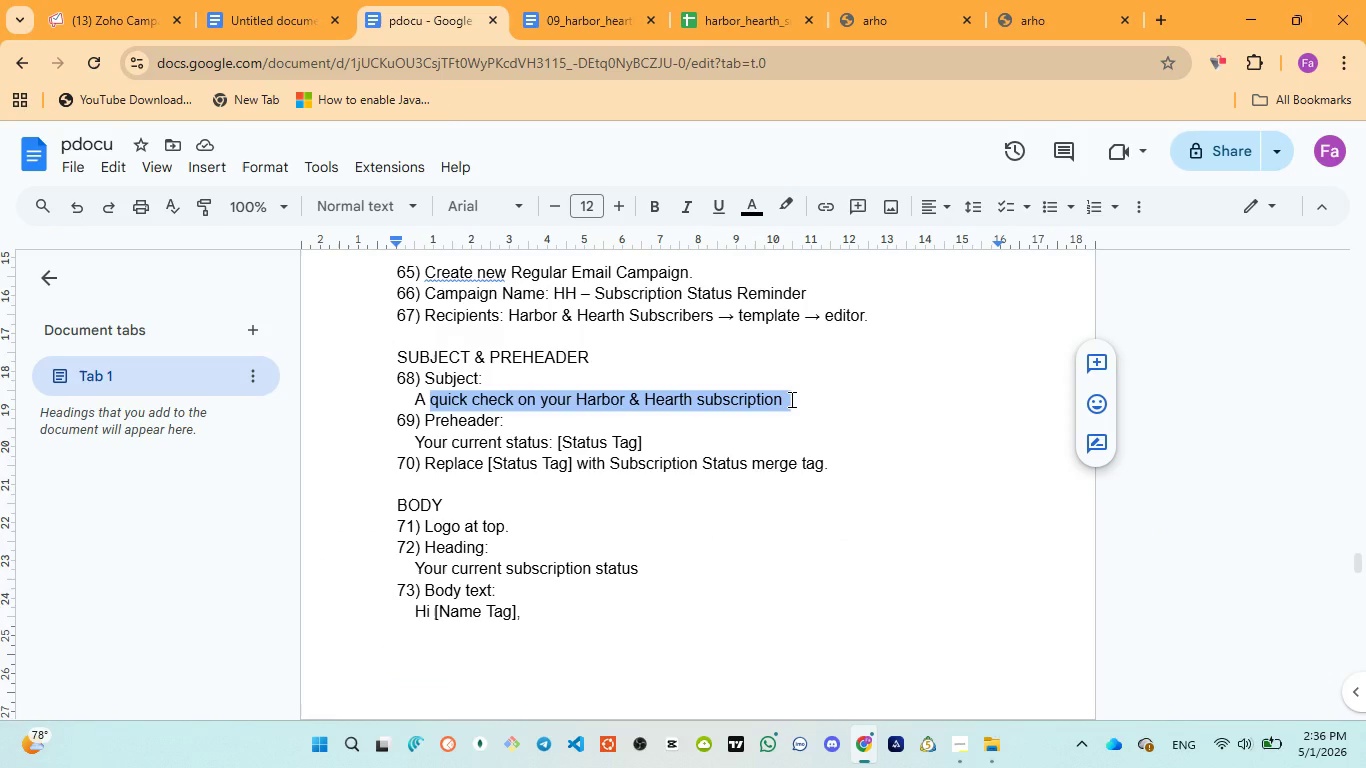 
key(Control+C)
 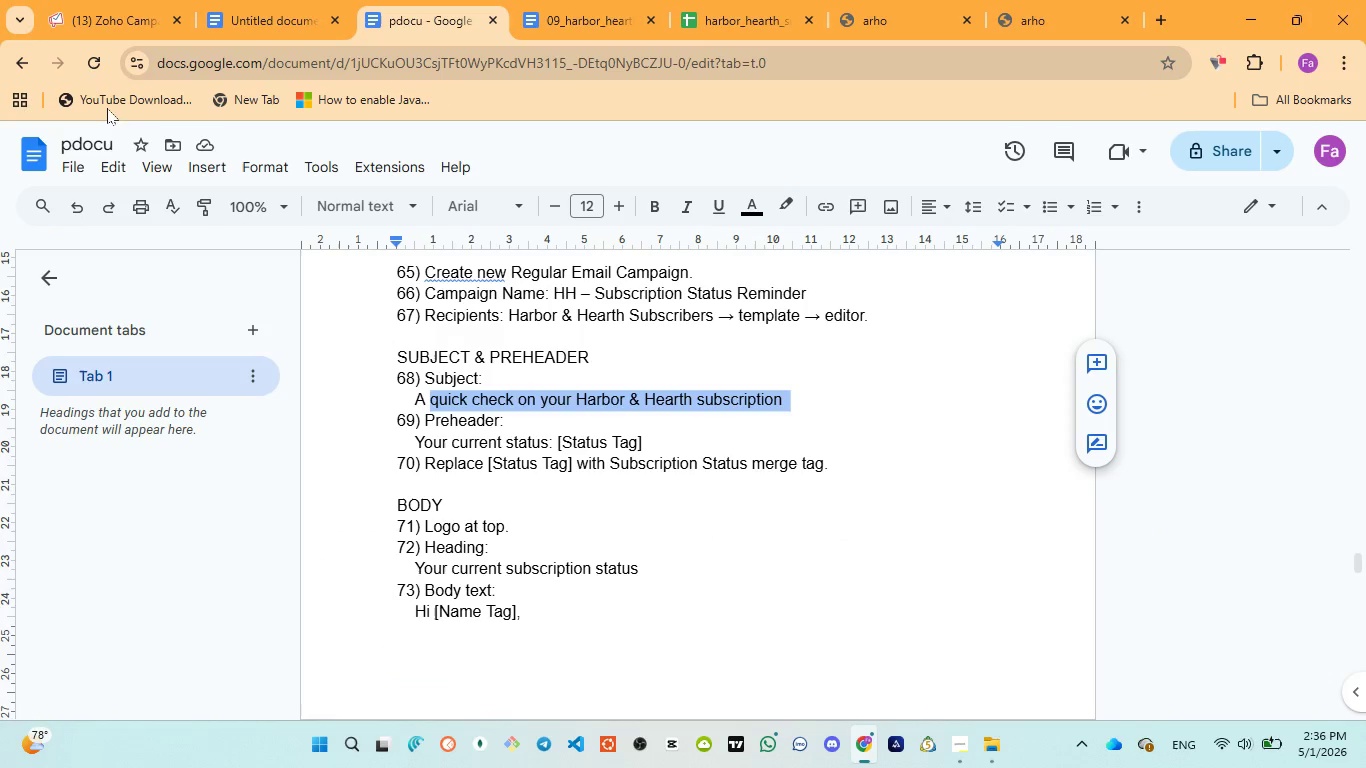 
mouse_move([110, 32])
 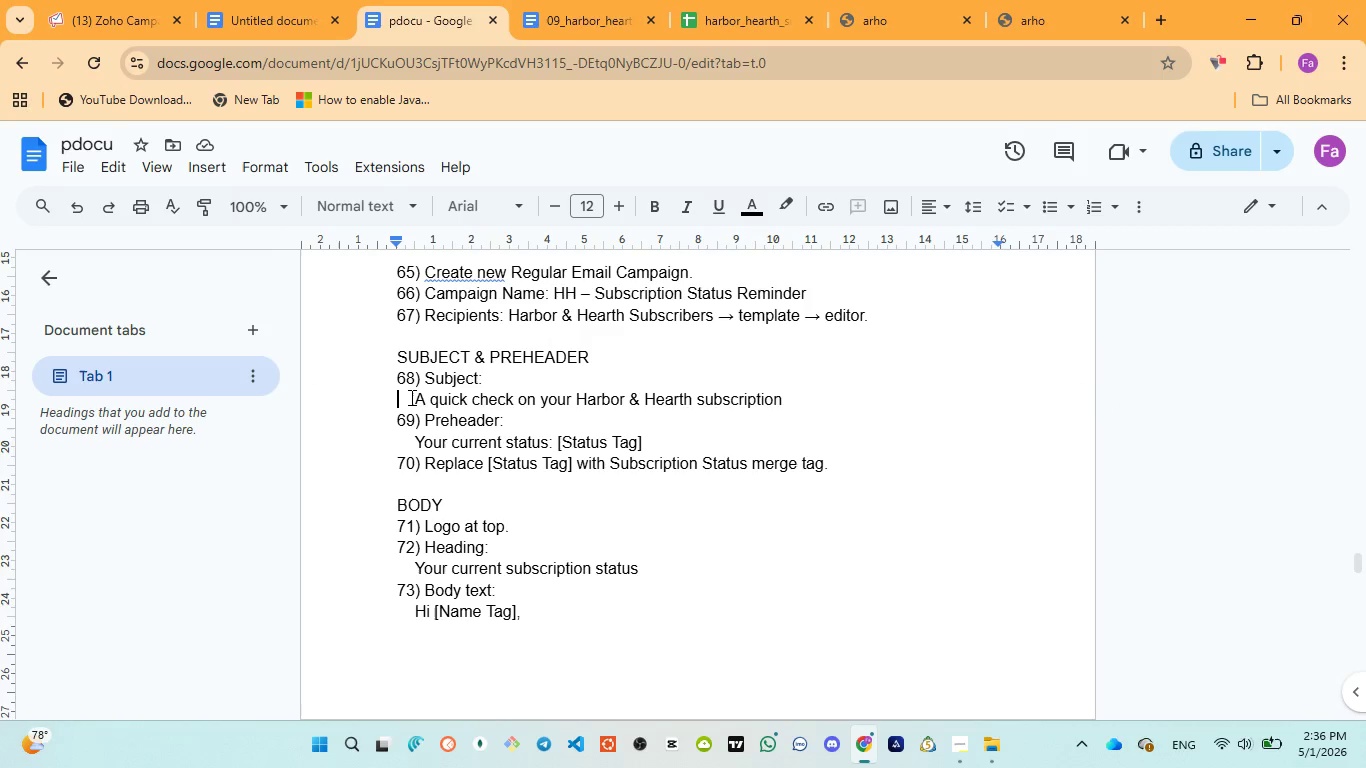 
left_click_drag(start_coordinate=[414, 397], to_coordinate=[794, 406])
 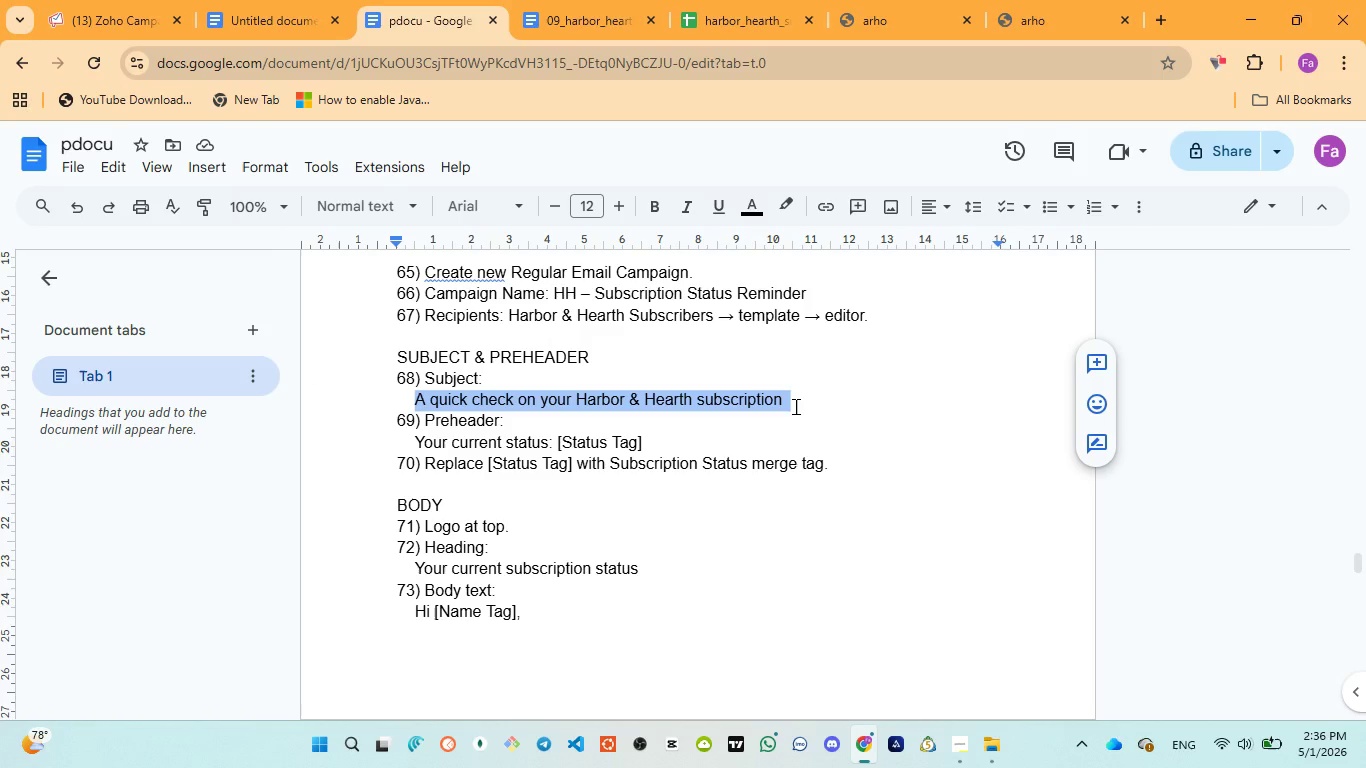 
key(Control+C)
 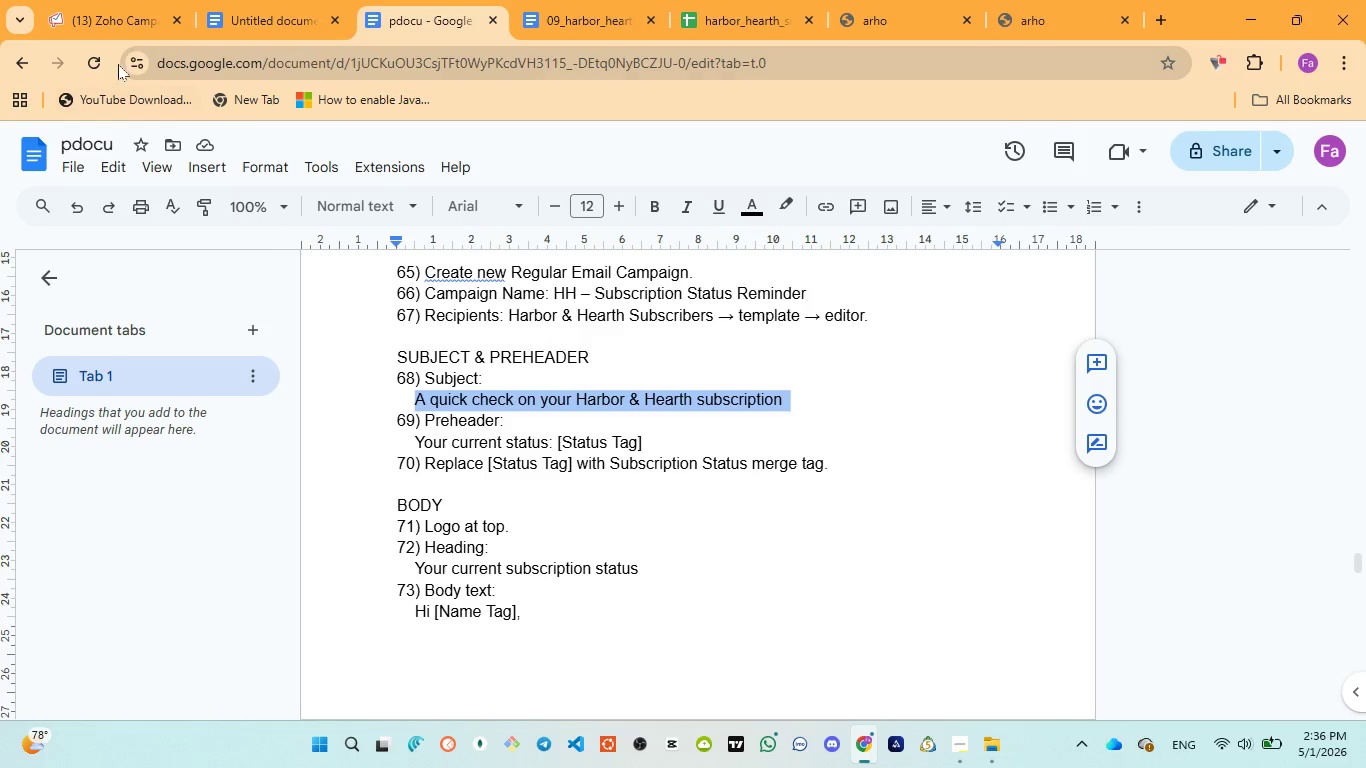 
left_click([106, 29])
 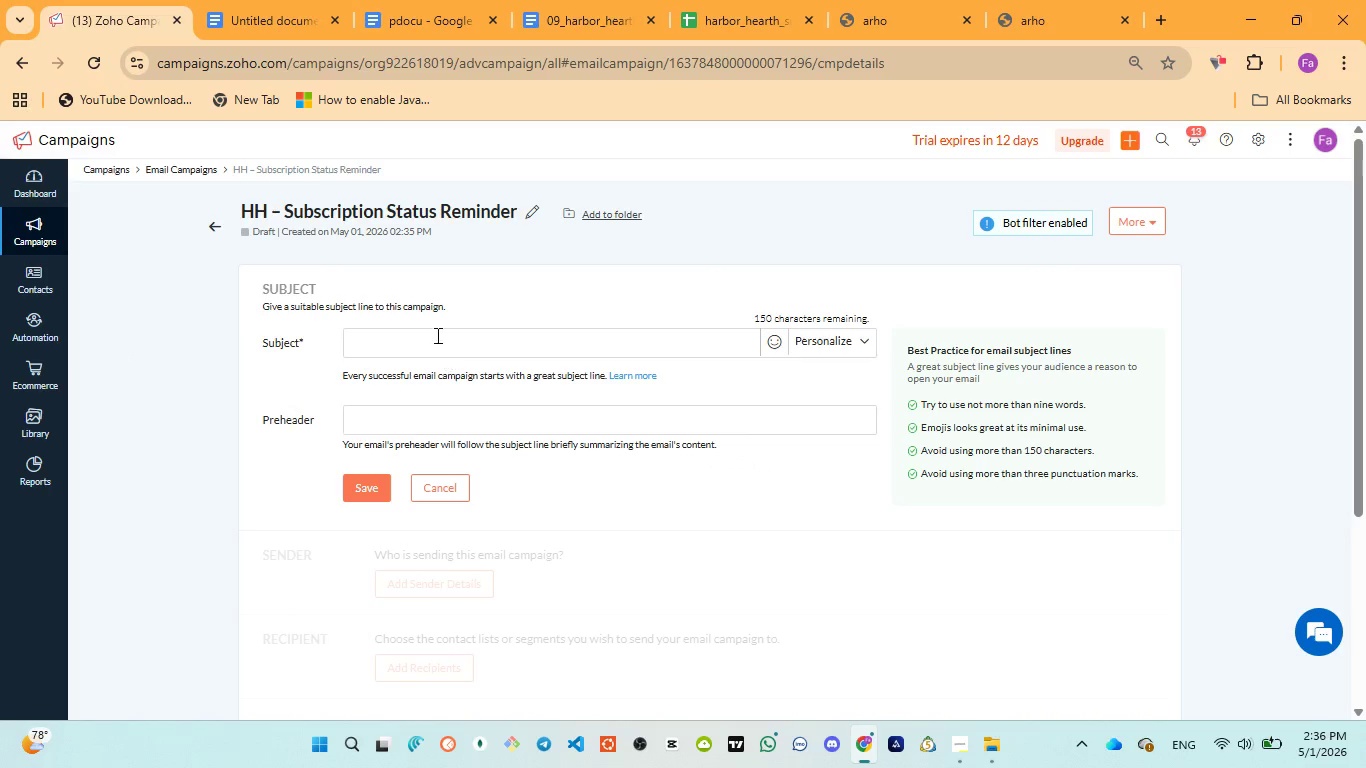 
left_click([436, 335])
 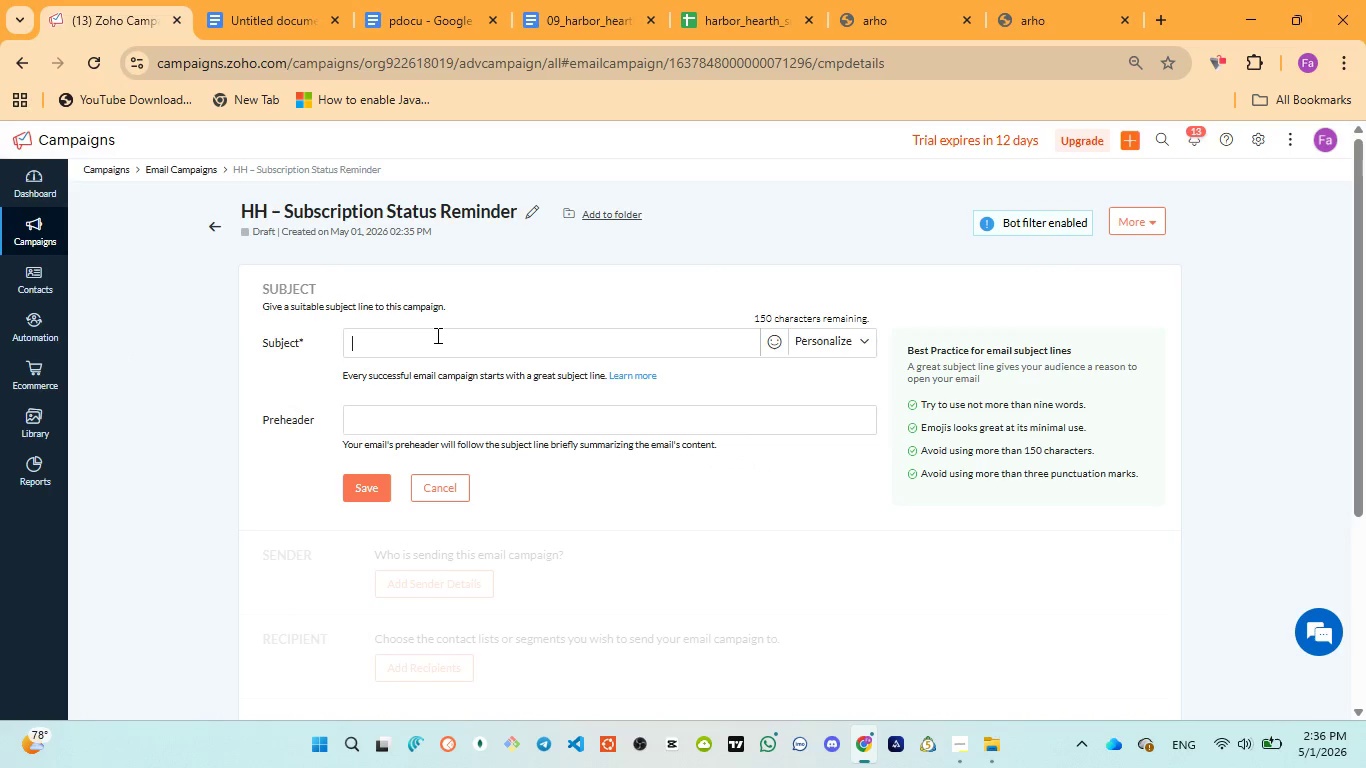 
type(A quick check on your )
 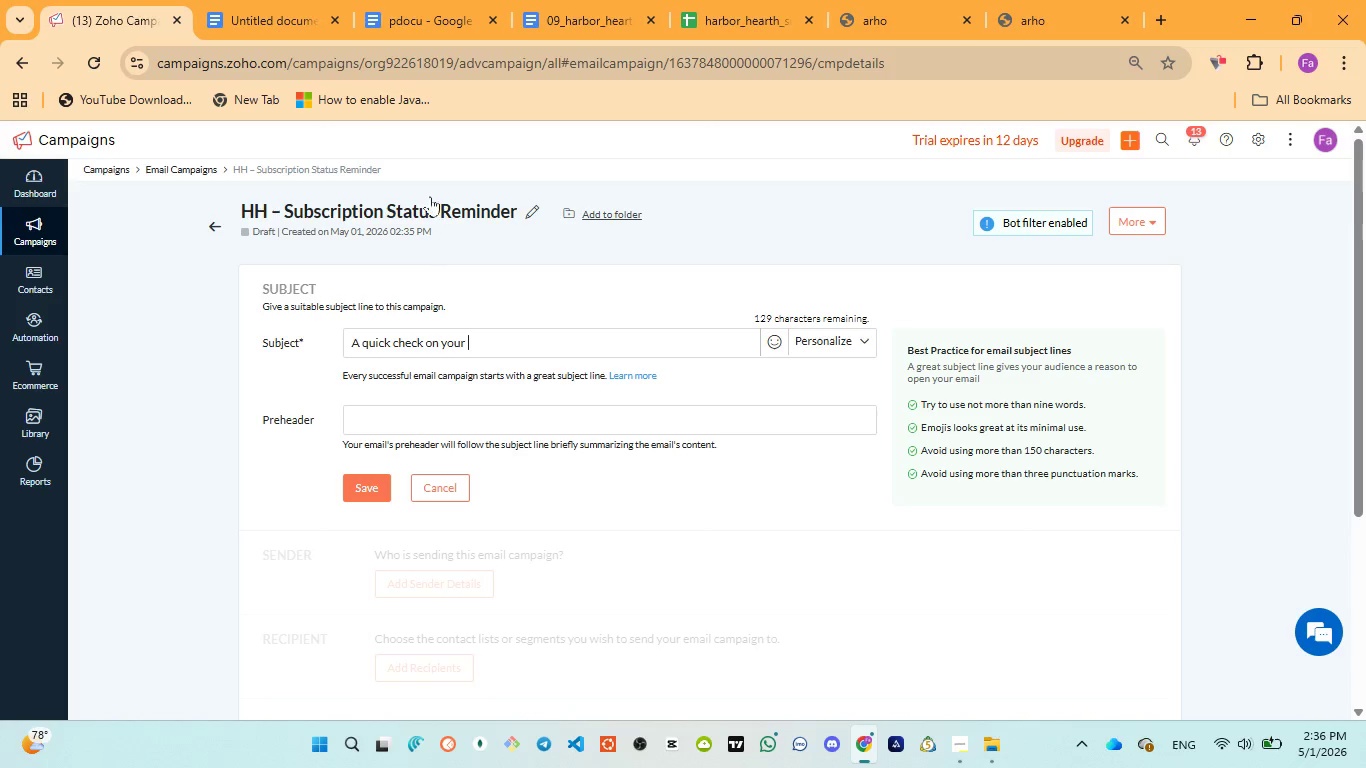 
left_click([417, 19])
 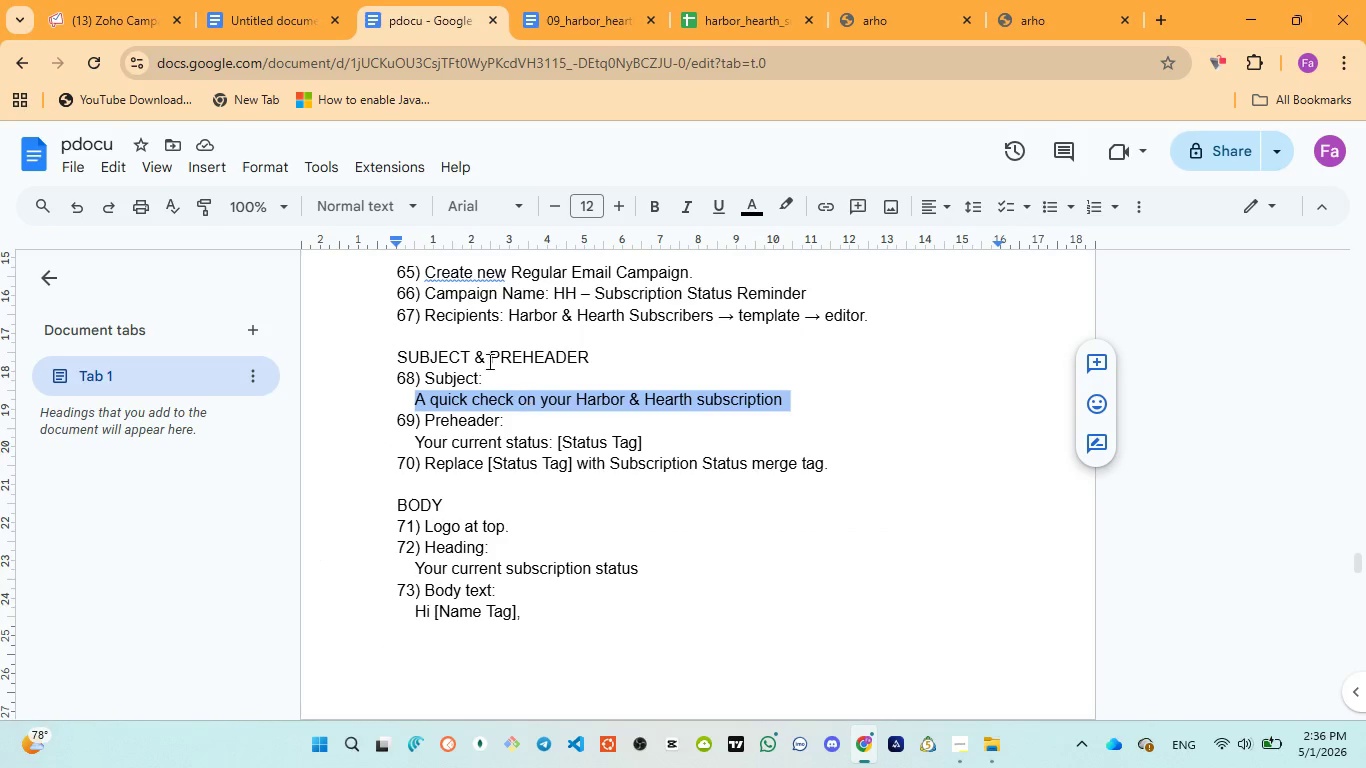 
left_click([106, 35])
 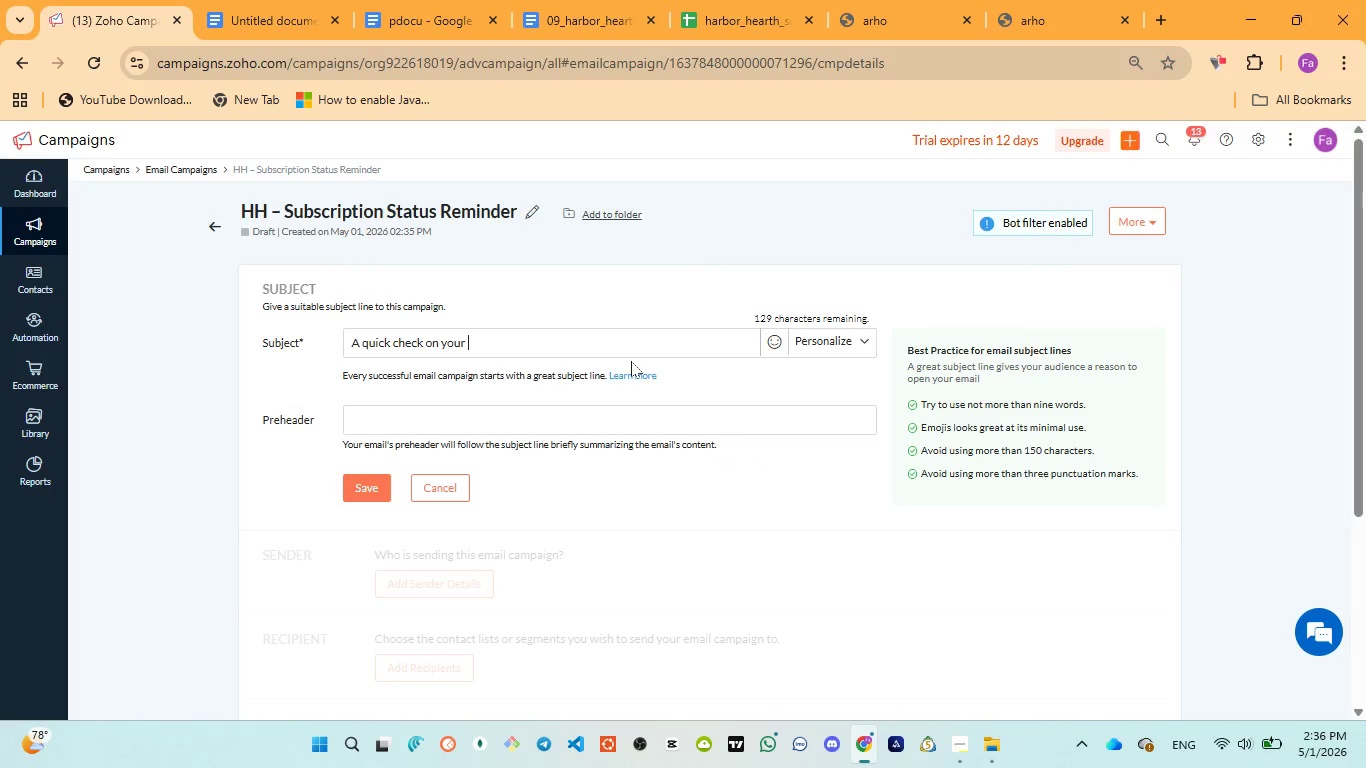 
type(harbor and hearth )
 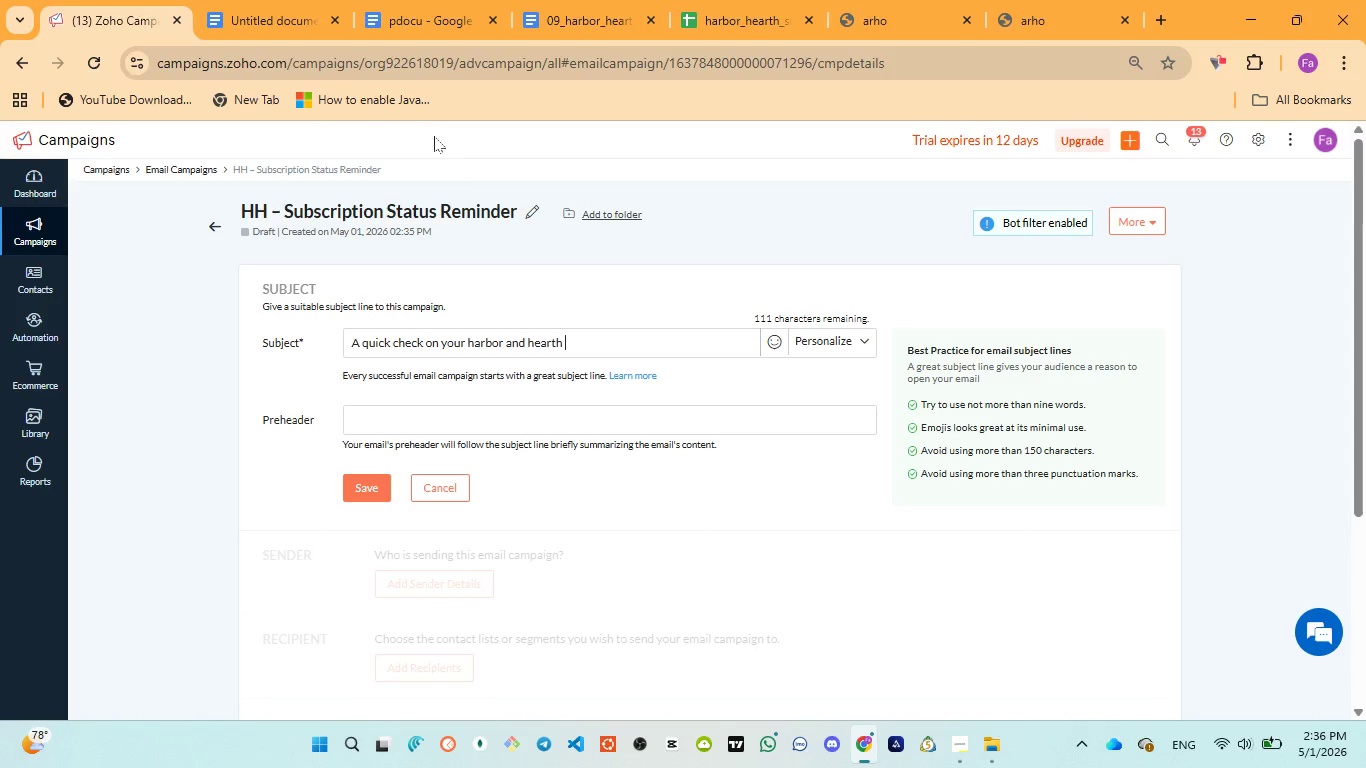 
left_click([412, 18])
 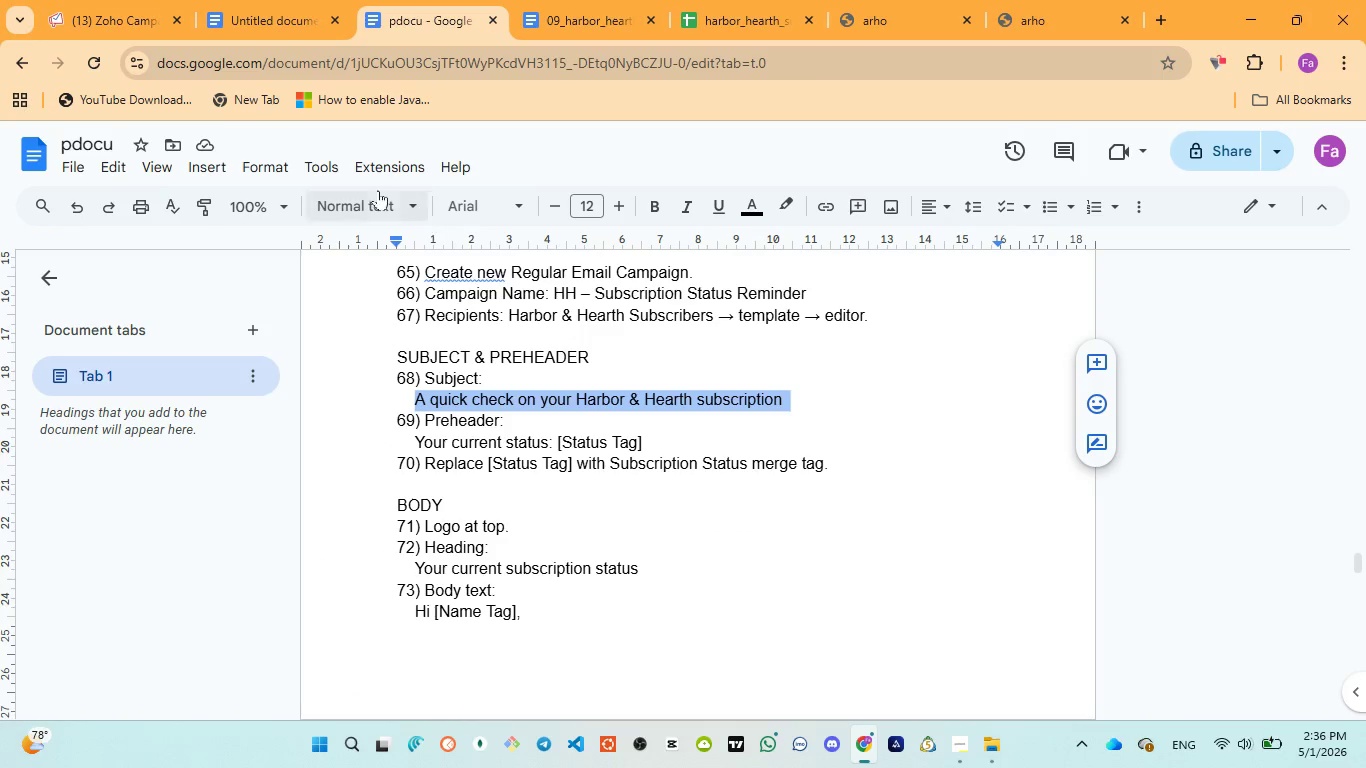 
left_click([94, 14])
 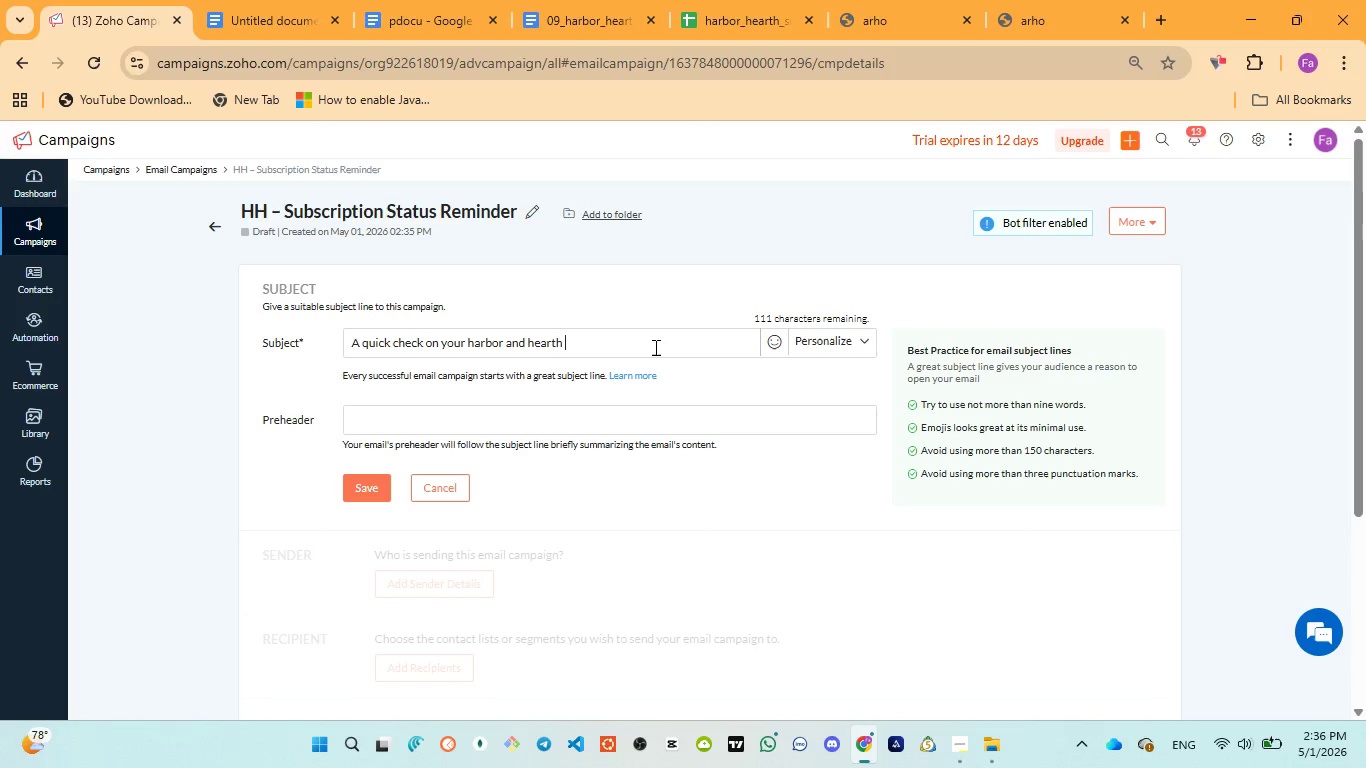 
type(subscription)
 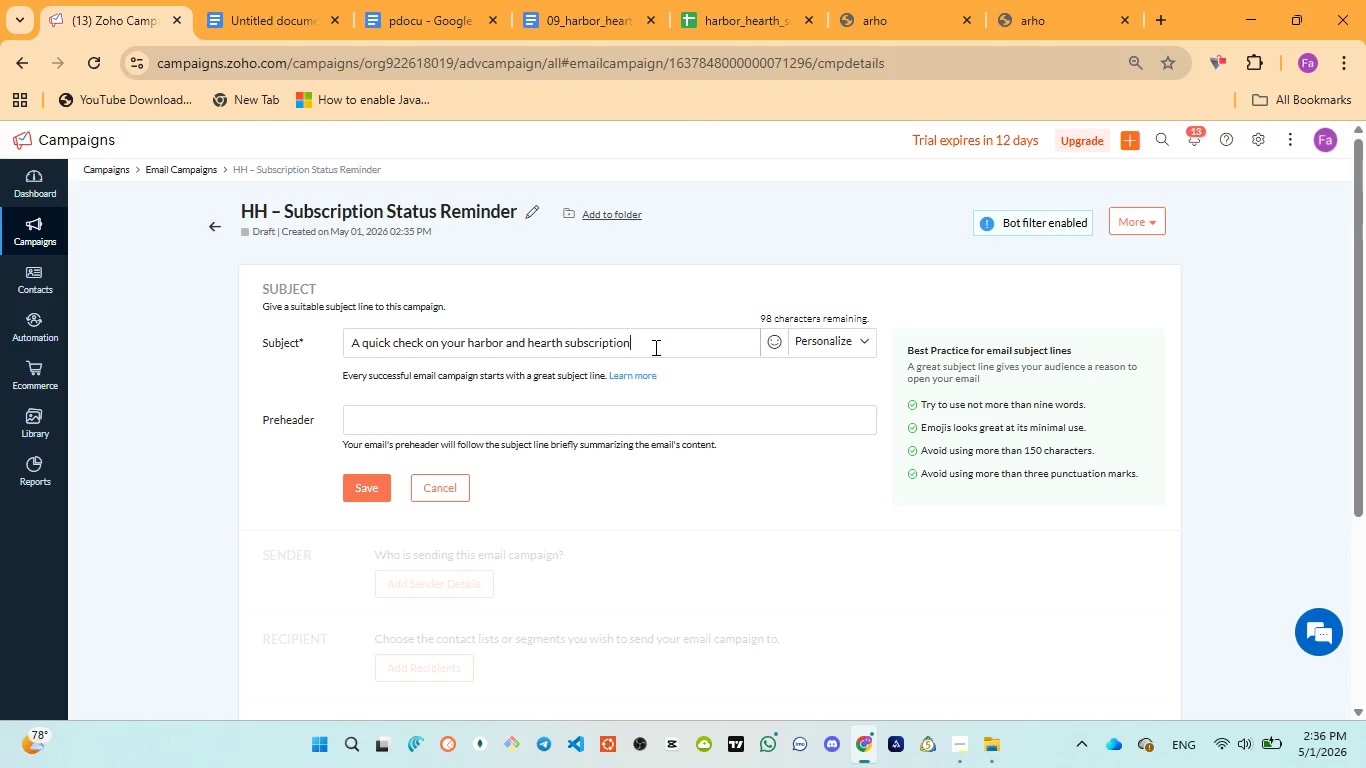 
key(Control+ControlLeft)
 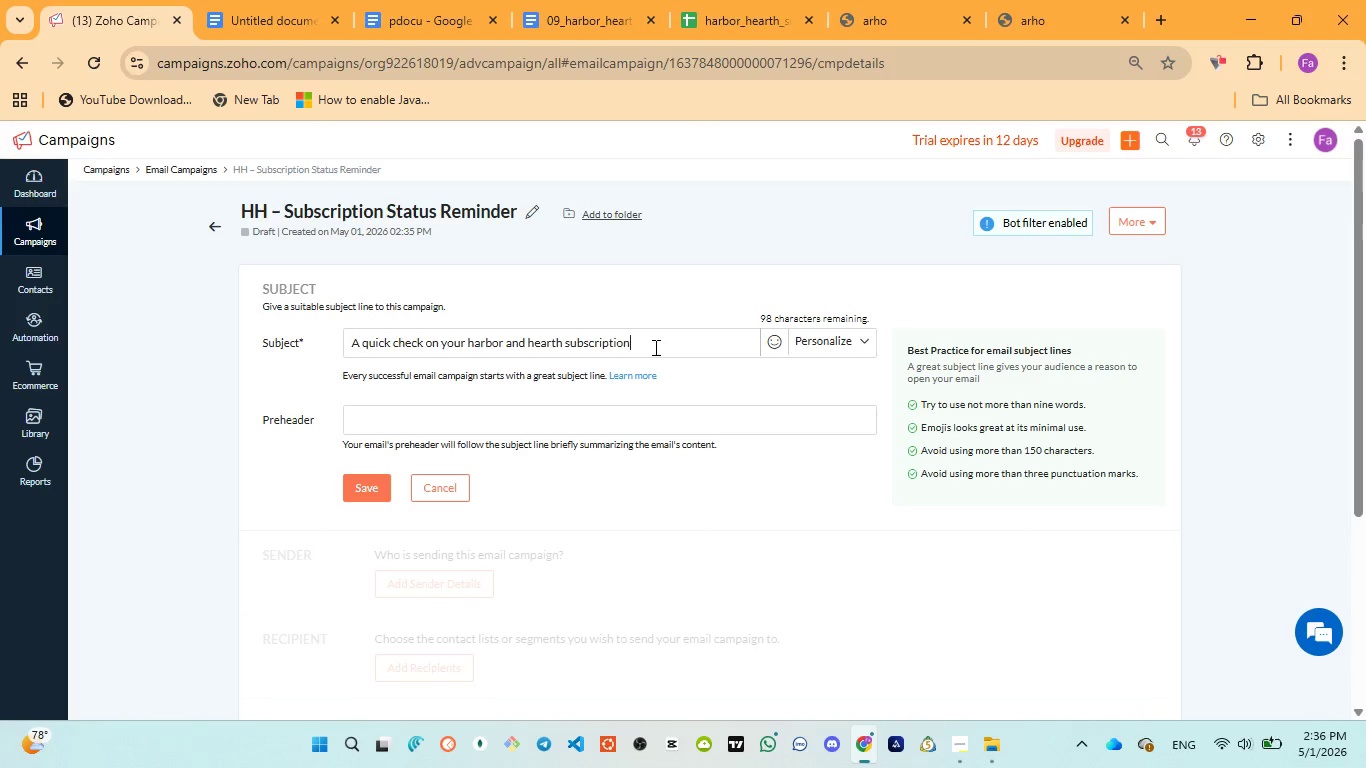 
key(Control+A)
 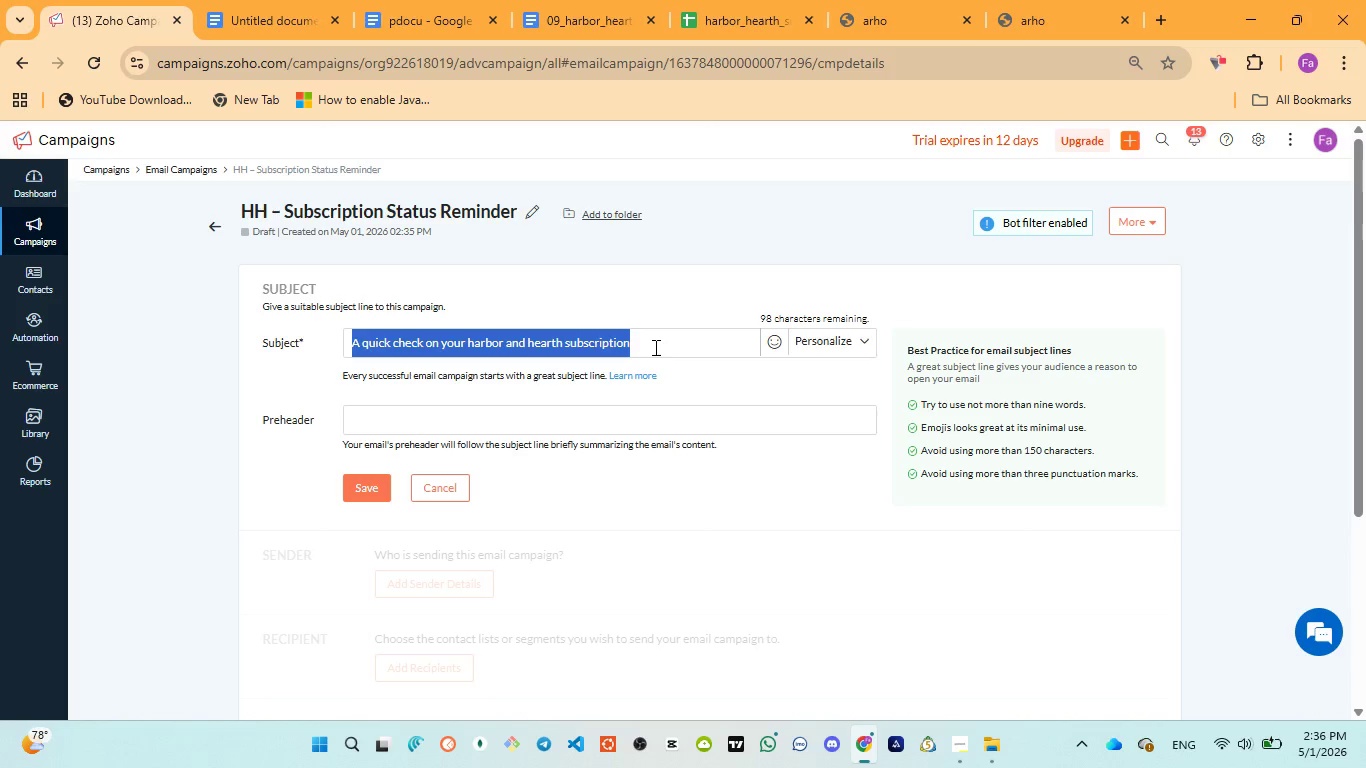 
key(Control+ControlLeft)
 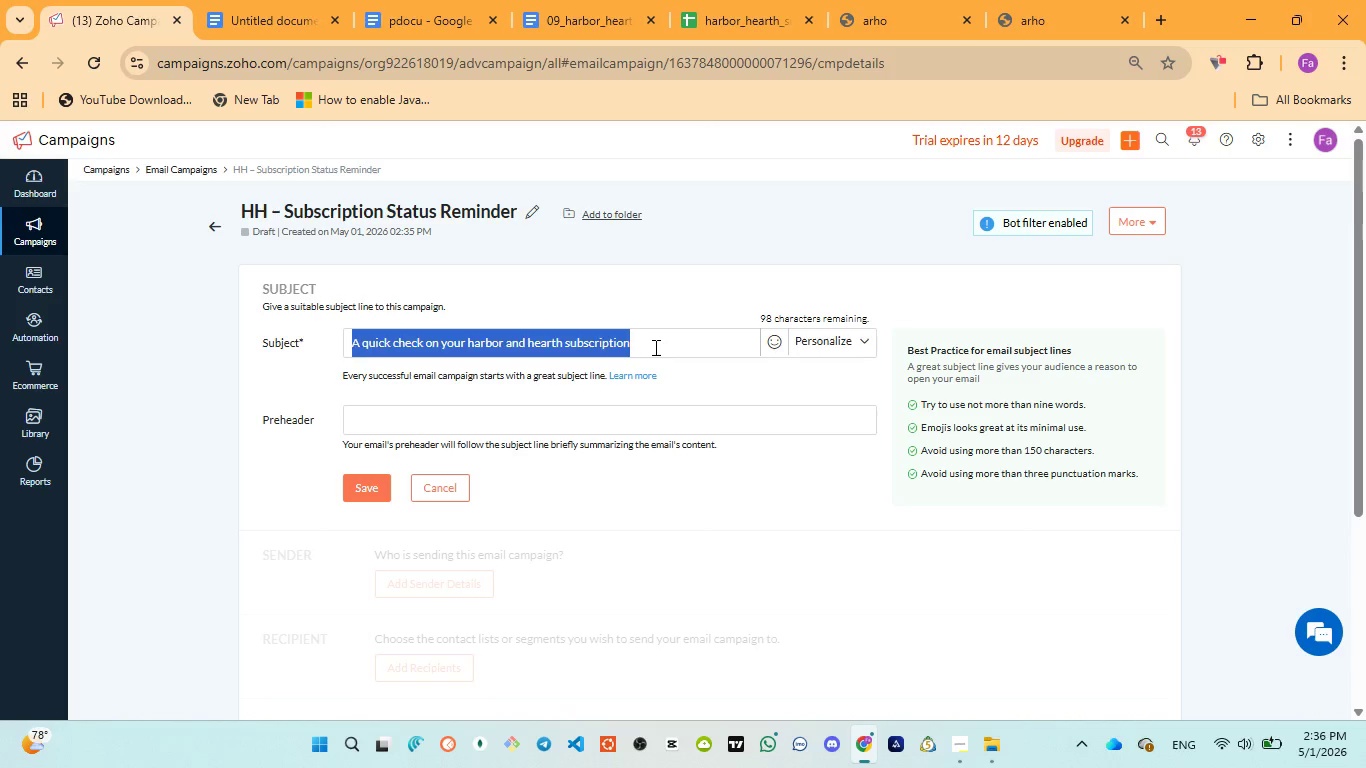 
key(Control+V)
 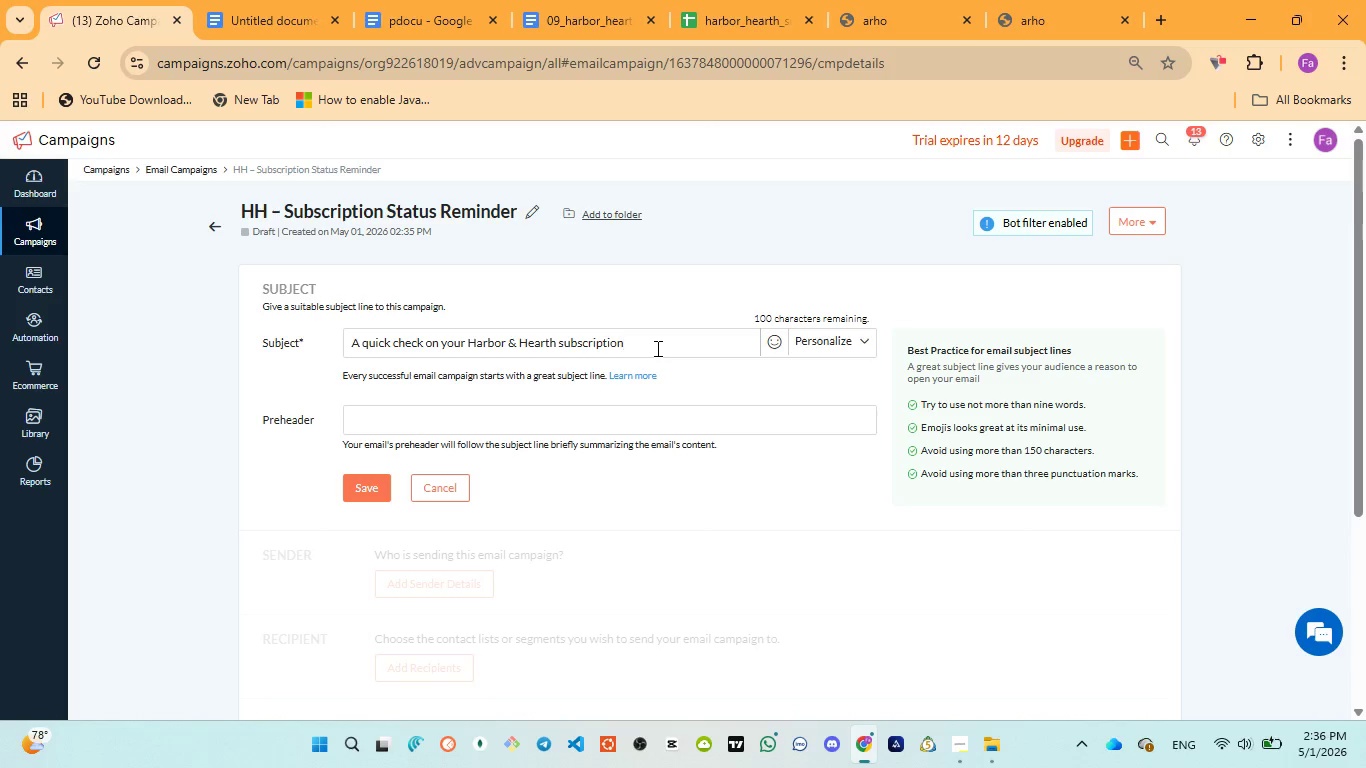 
wait(15.28)
 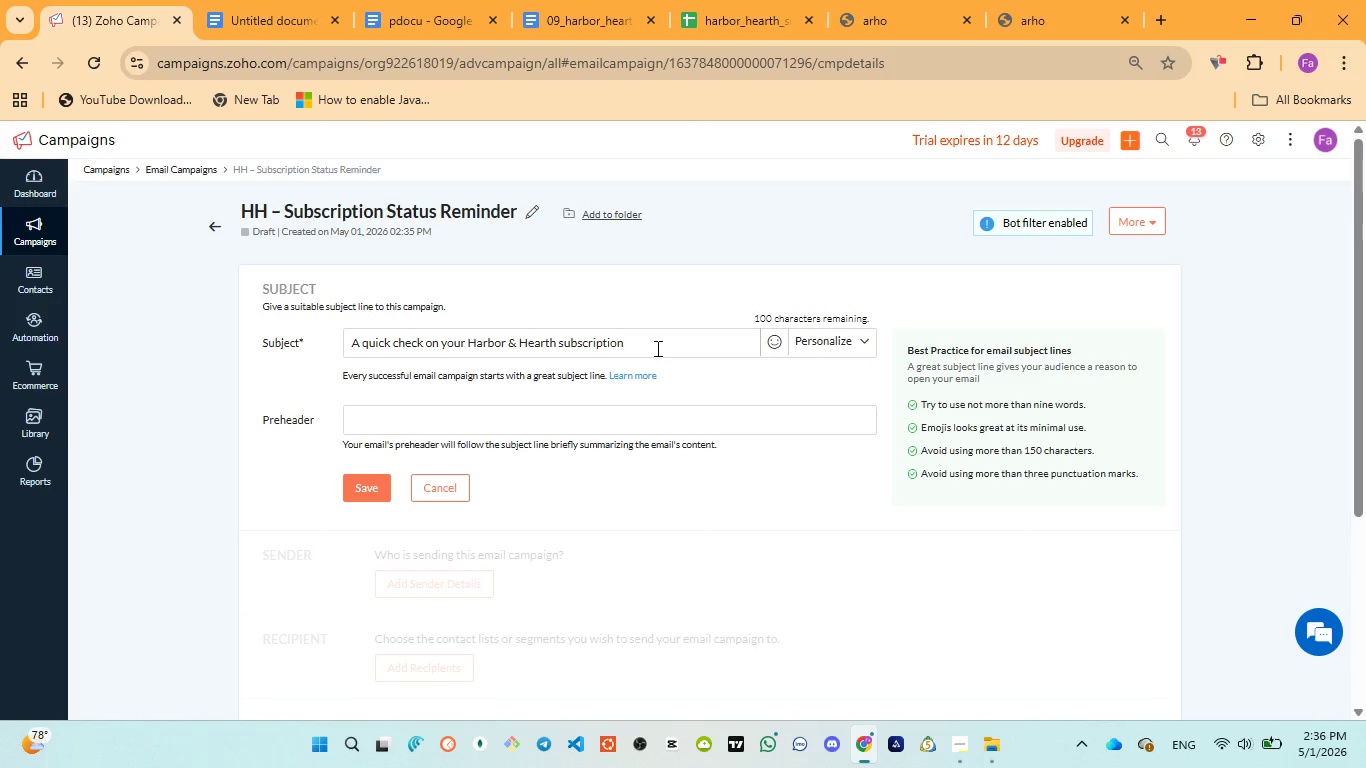 
left_click([529, 434])
 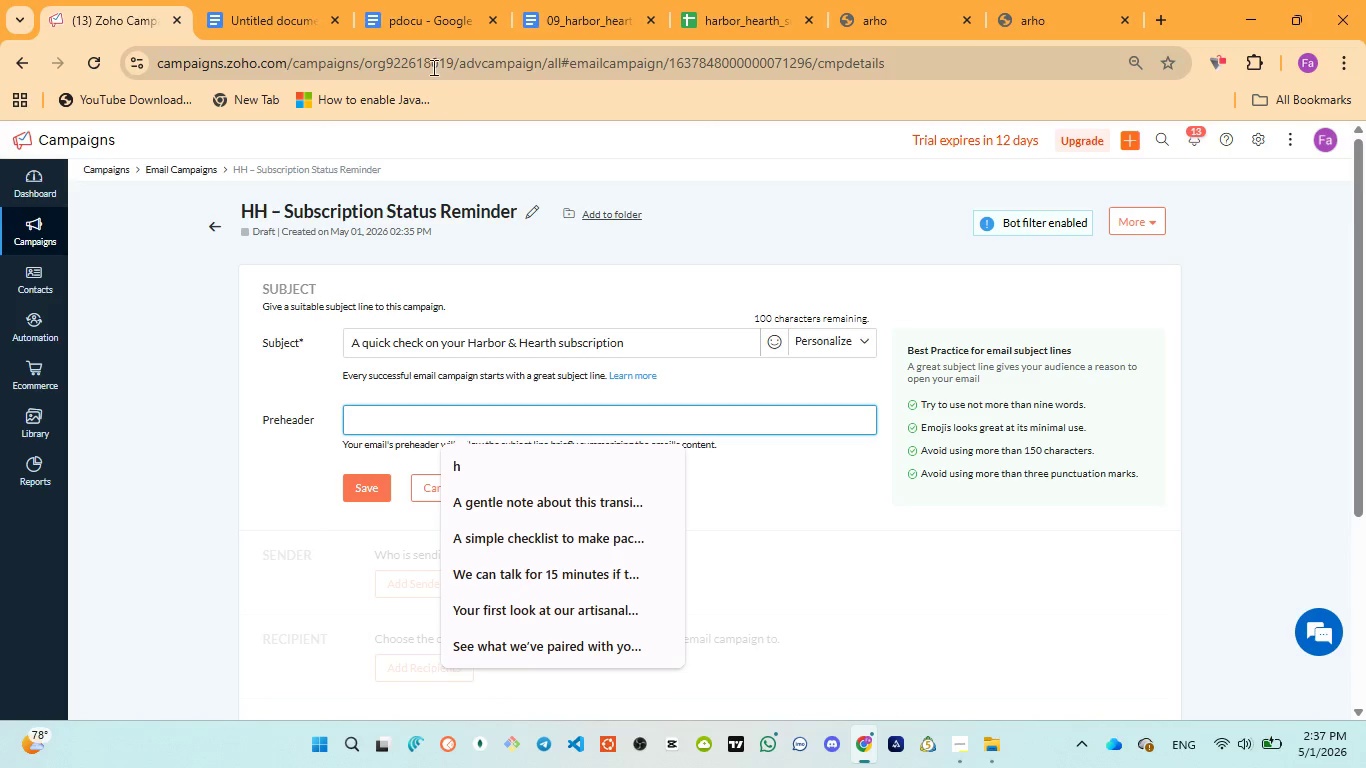 
left_click([417, 24])
 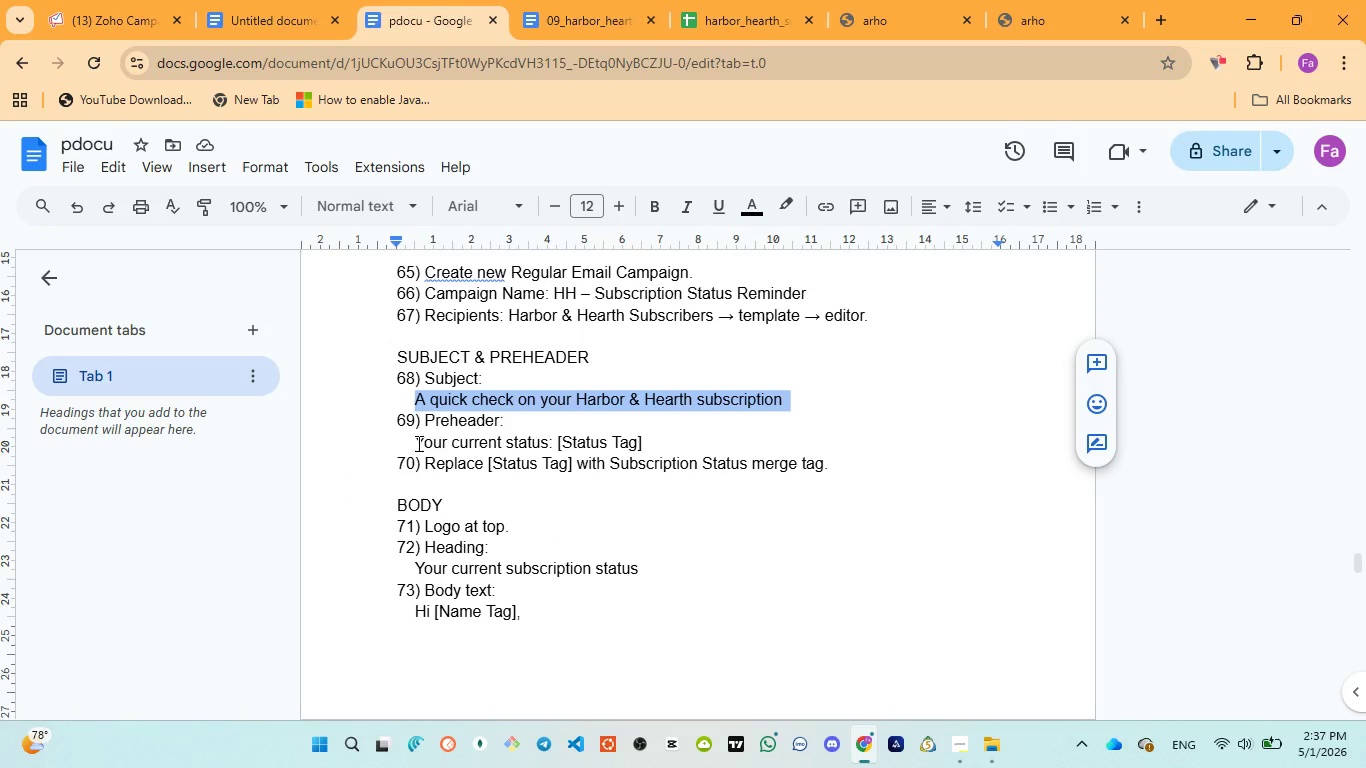 
left_click_drag(start_coordinate=[417, 443], to_coordinate=[662, 439])
 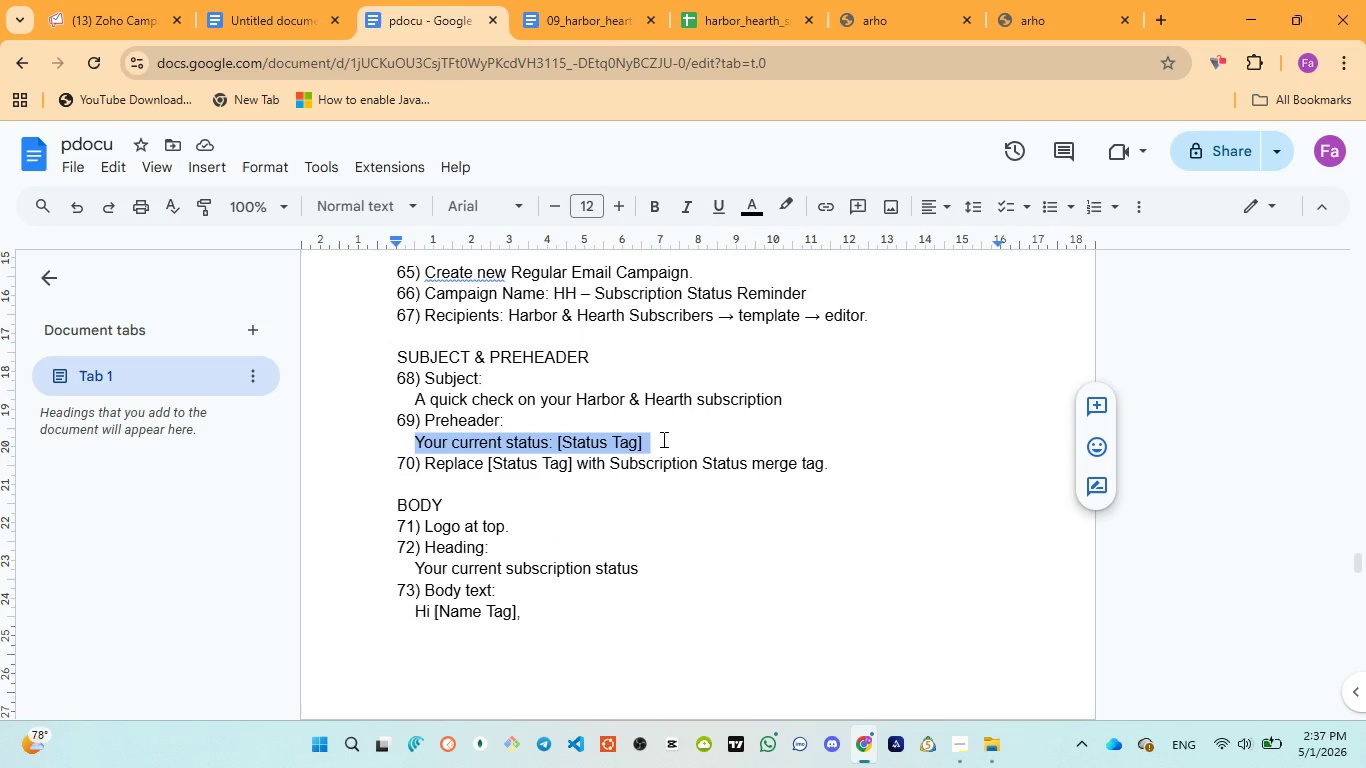 
key(Control+C)
 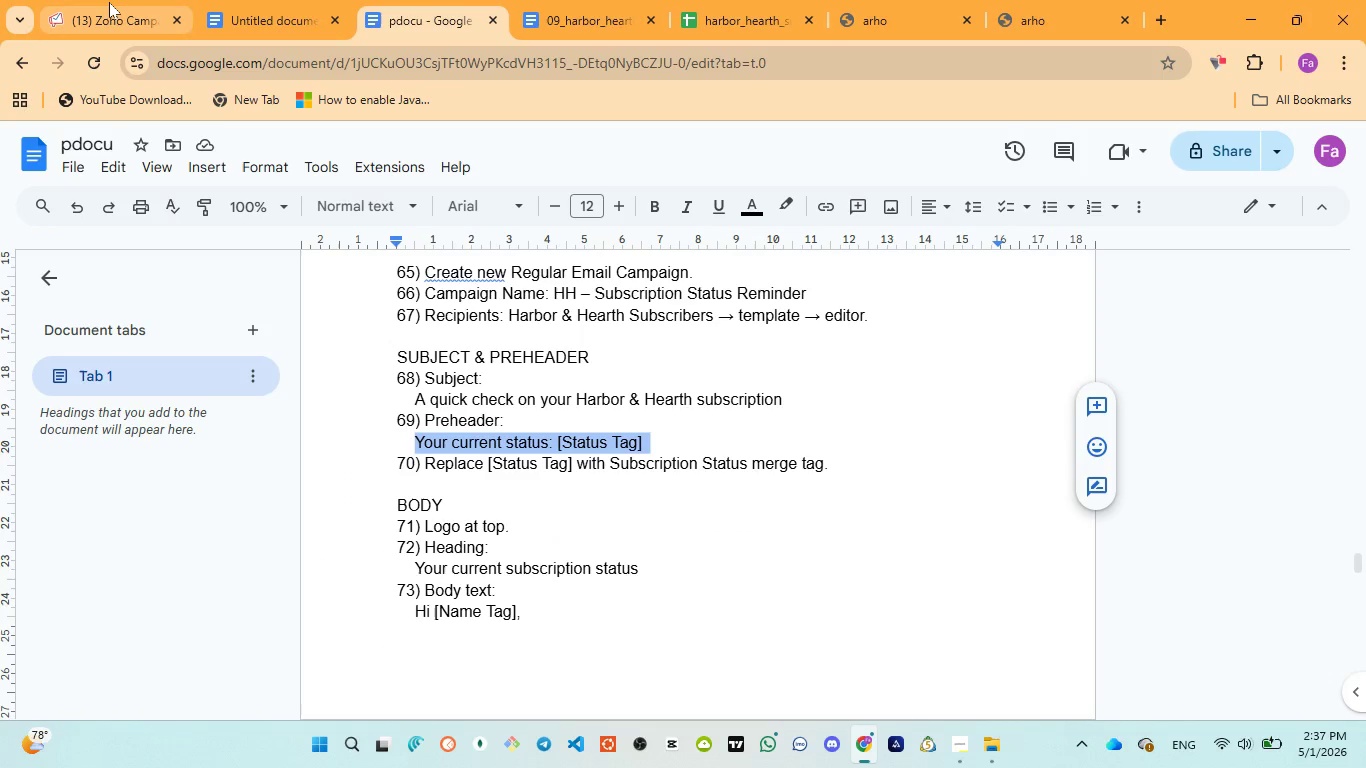 
left_click([109, 9])
 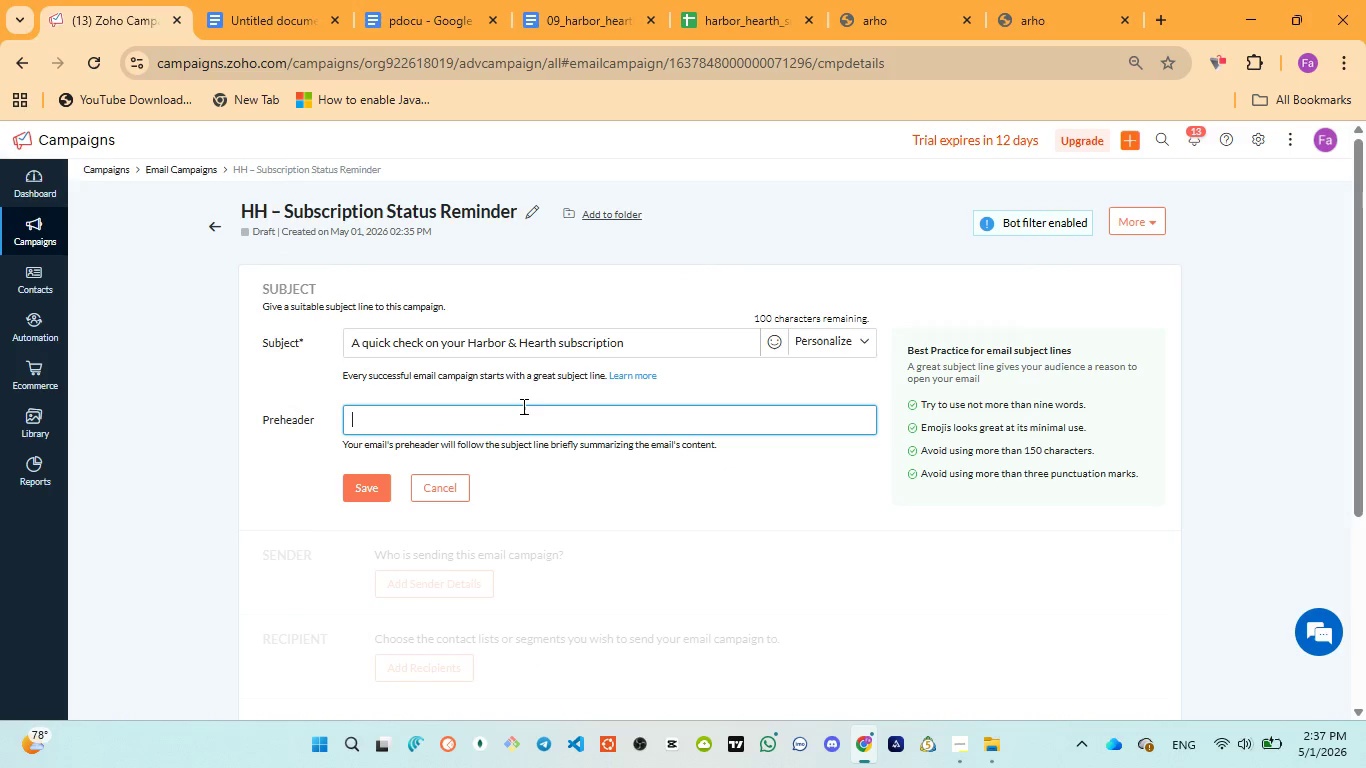 
hold_key(key=ControlLeft, duration=0.75)
 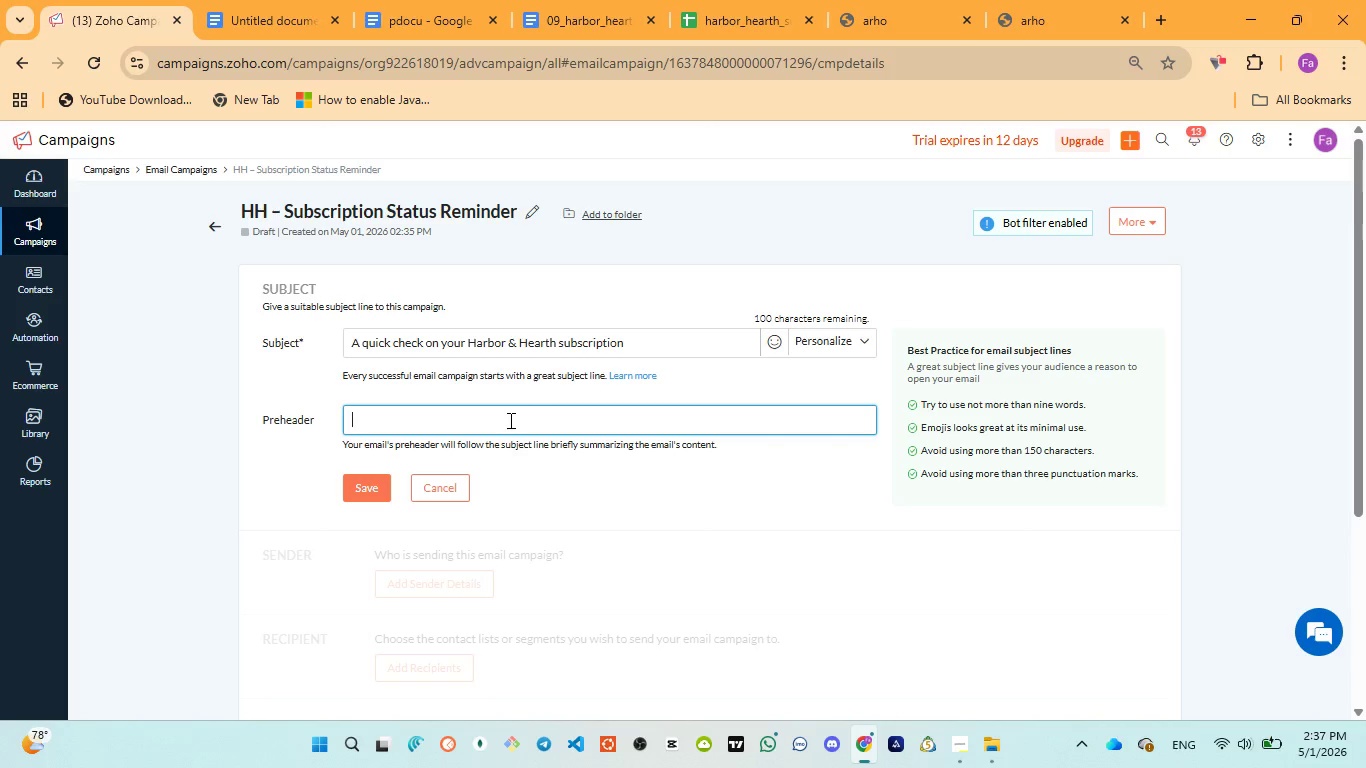 
type(Your current staut)
key(Backspace)
key(Backspace)
type(tus: )
 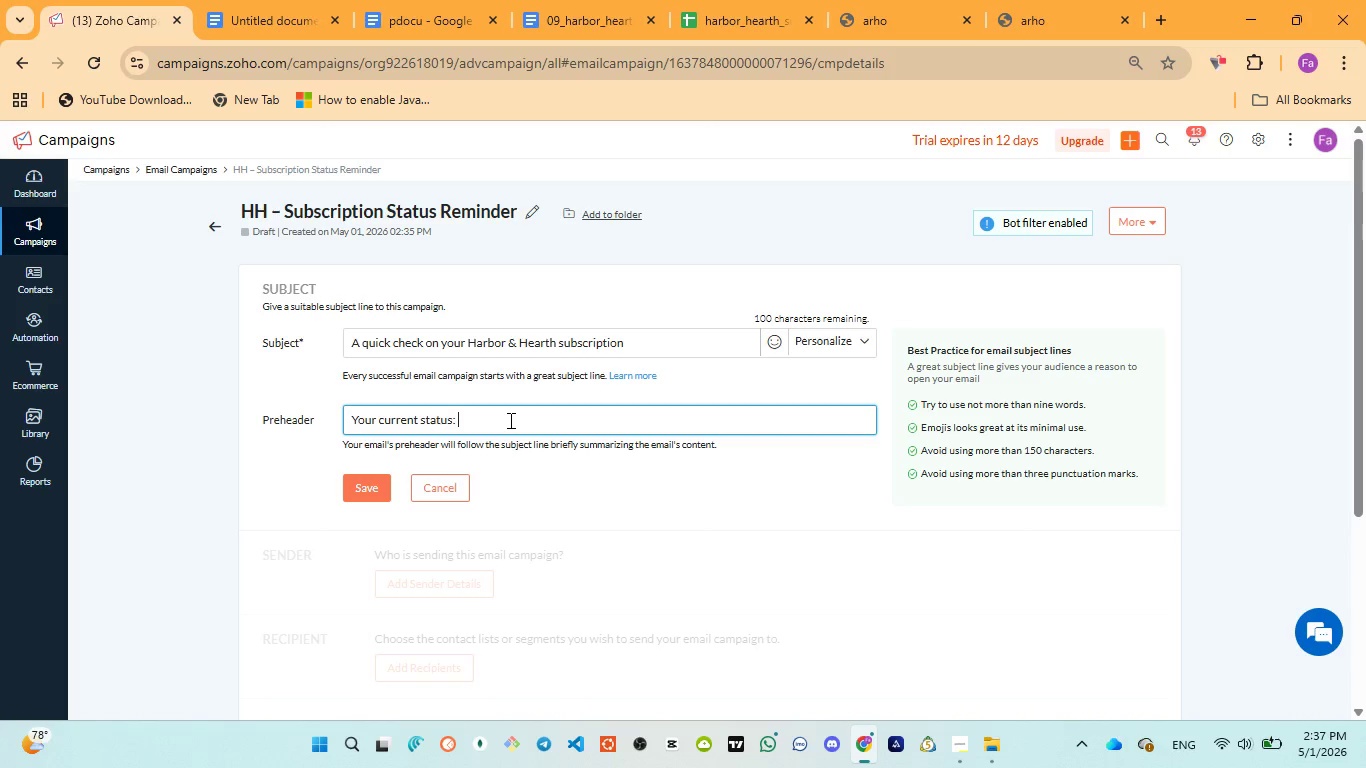 
key(Control+V)
 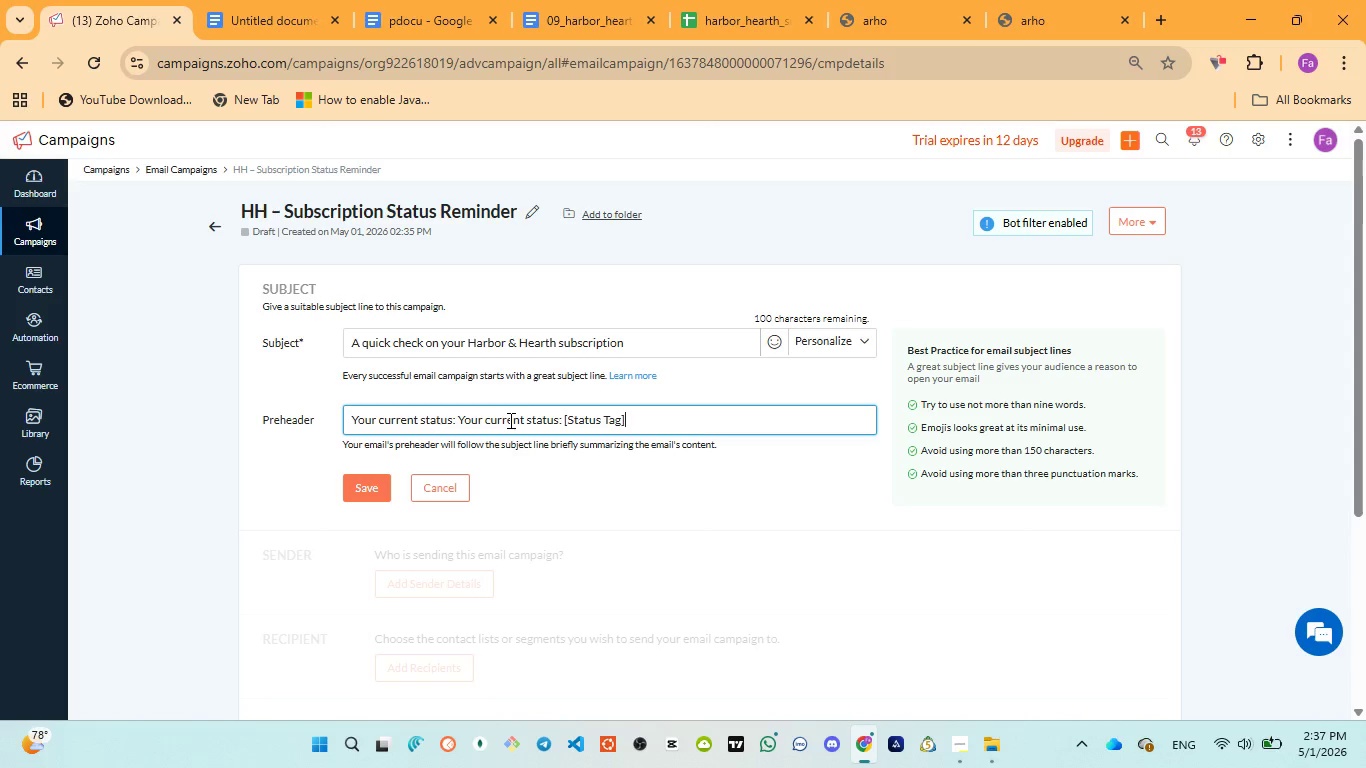 
key(Control+A)
 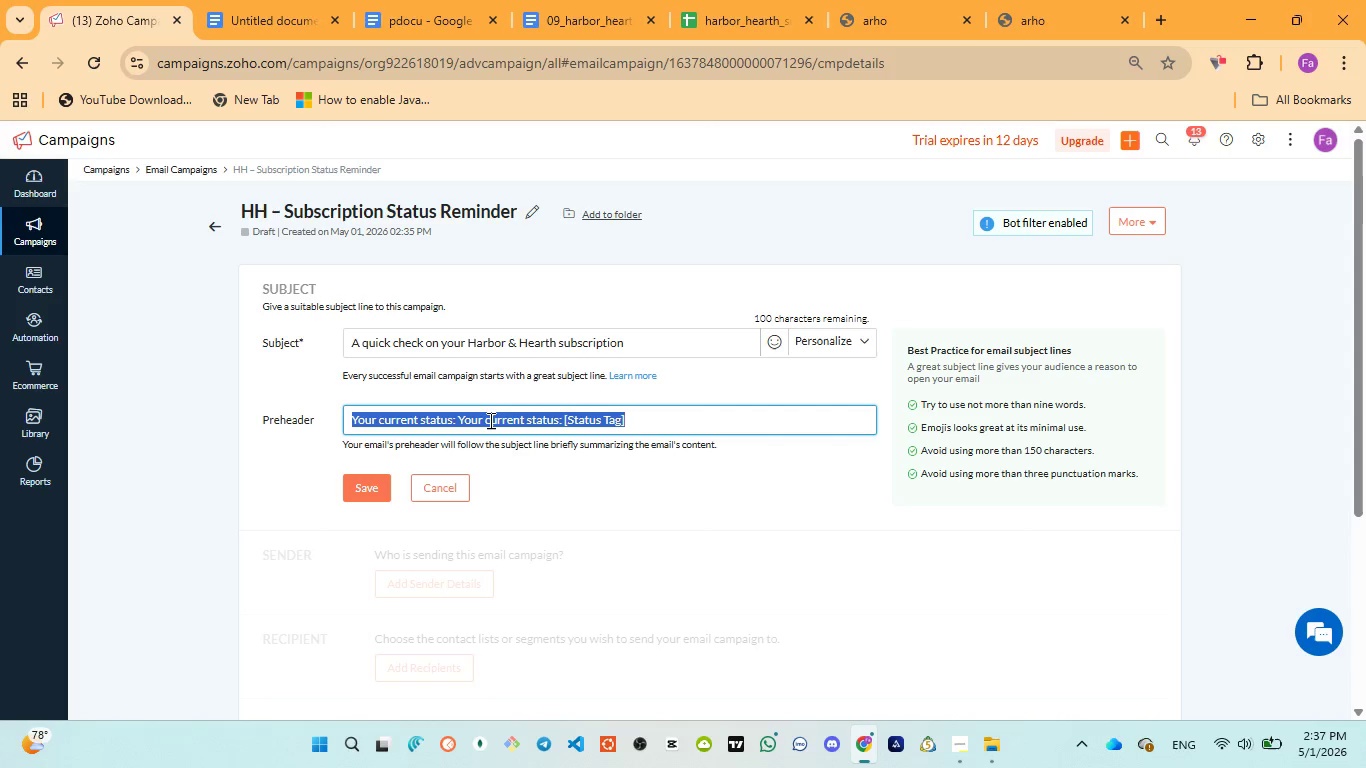 
key(Control+V)
 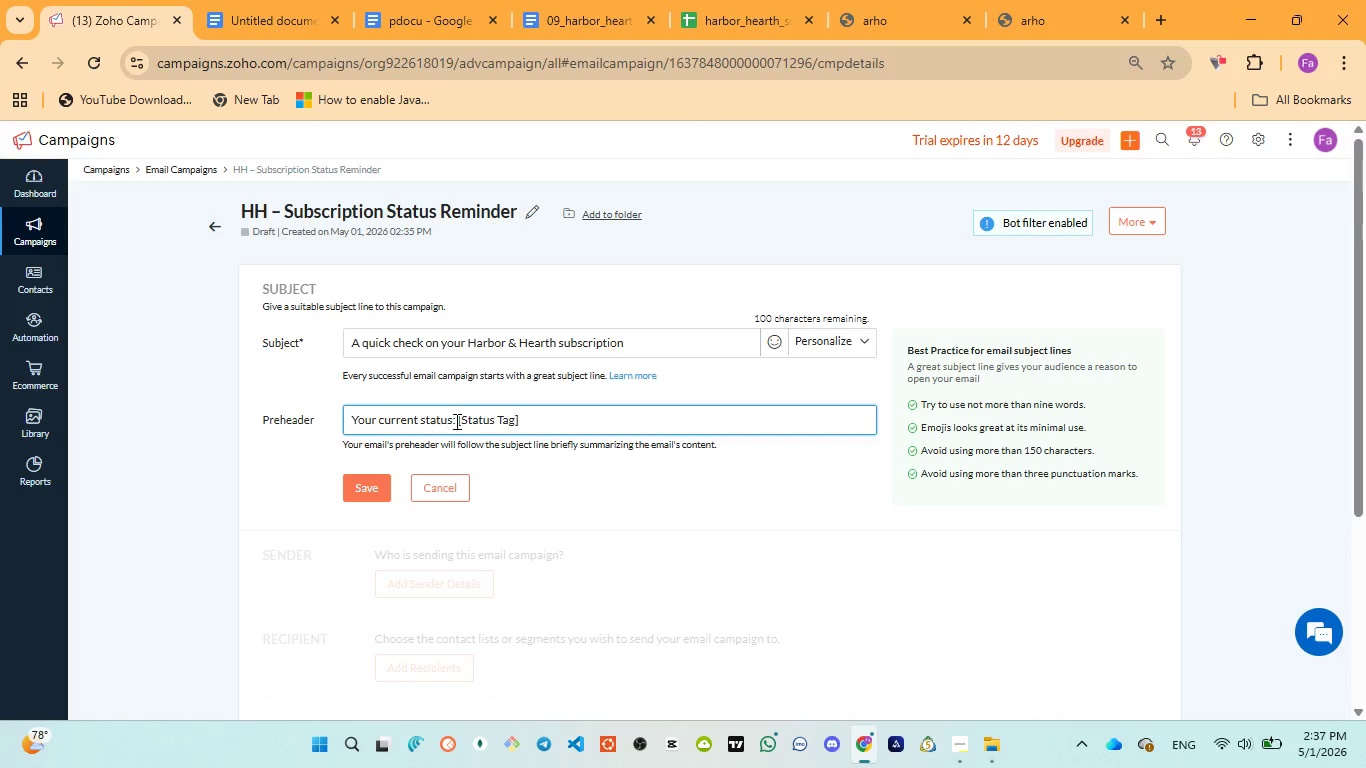 
left_click_drag(start_coordinate=[455, 421], to_coordinate=[522, 423])
 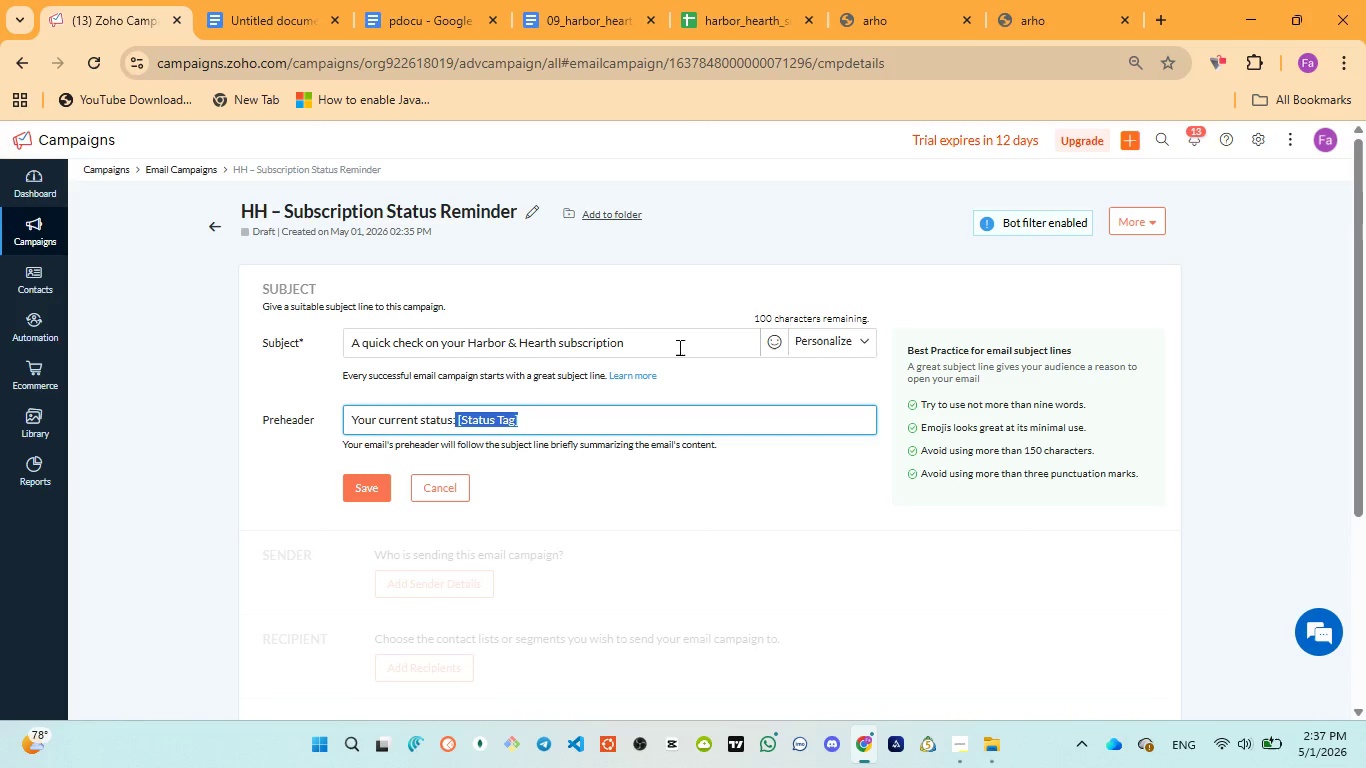 
left_click([704, 345])
 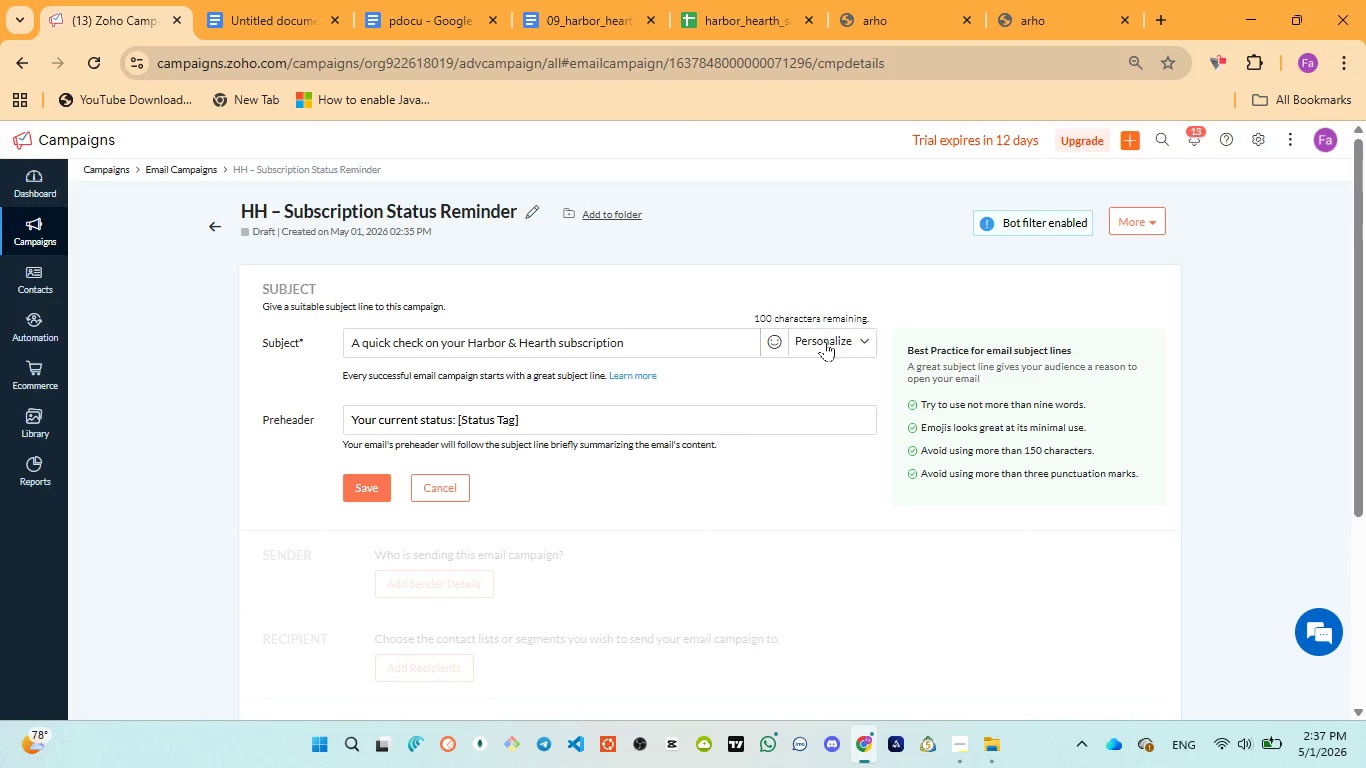 
key(Space)
 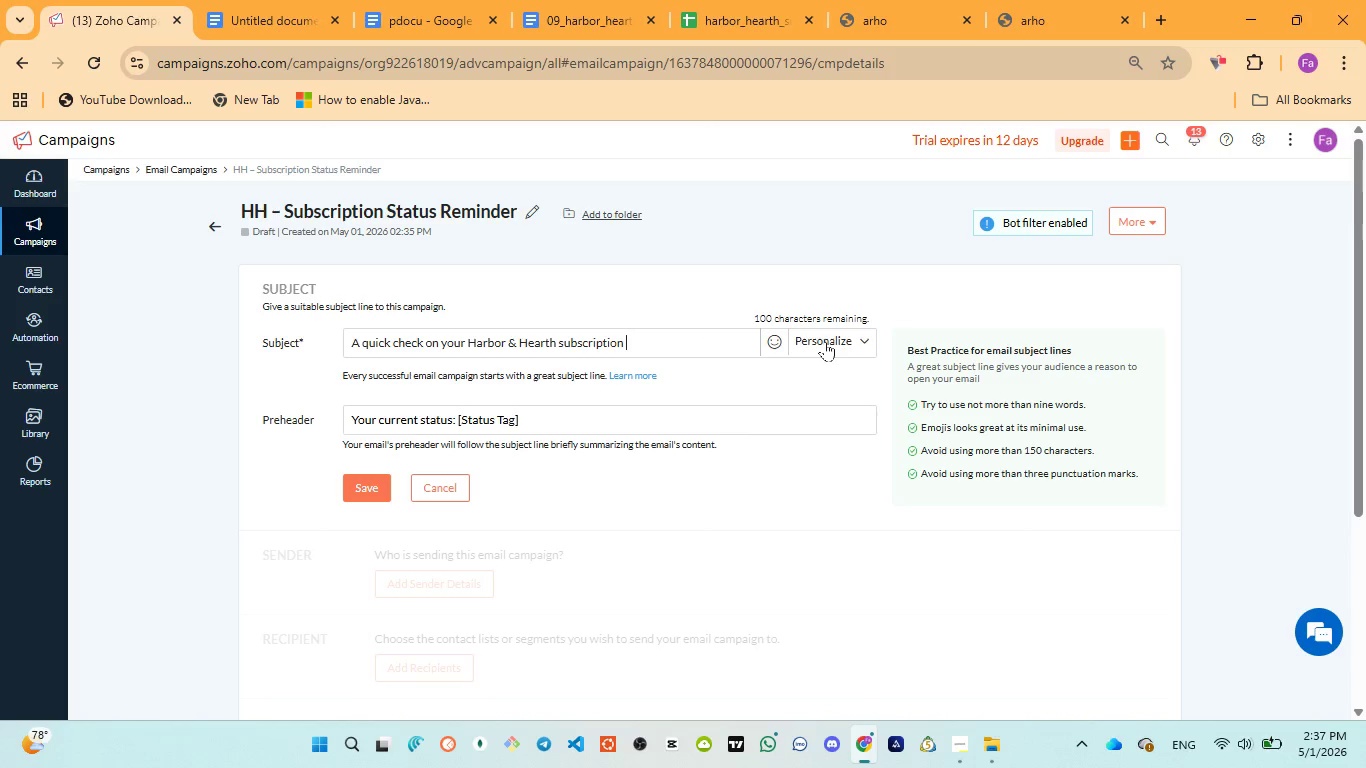 
key(Space)
 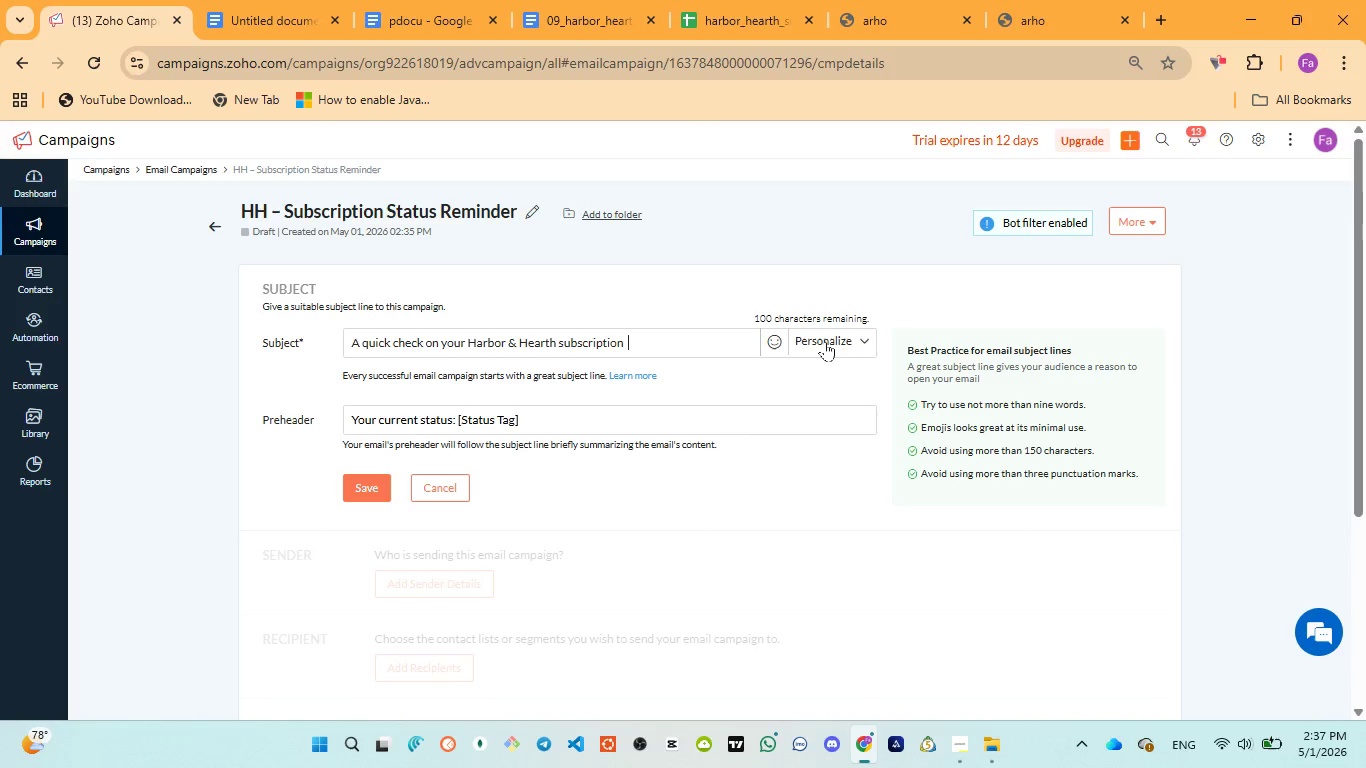 
left_click([825, 341])
 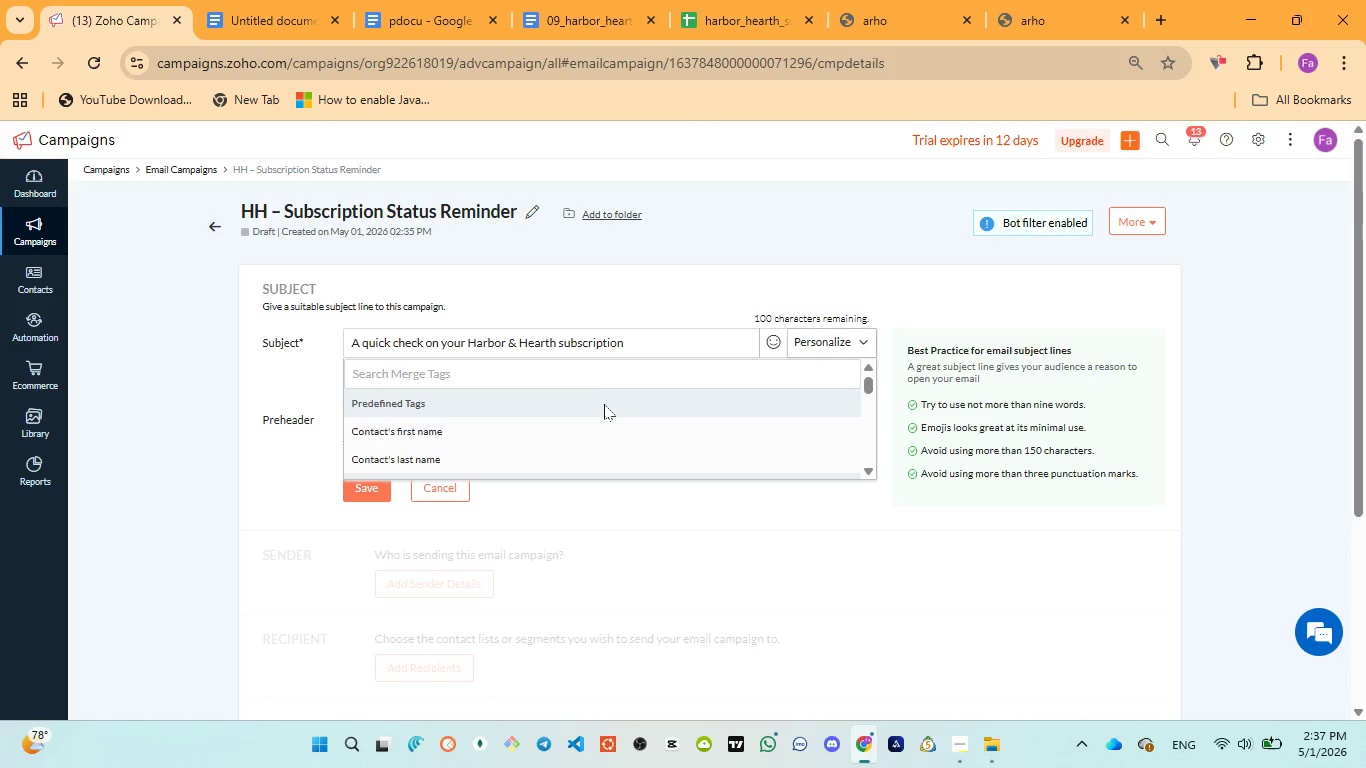 
scroll: coordinate [600, 427], scroll_direction: down, amount: 16.0
 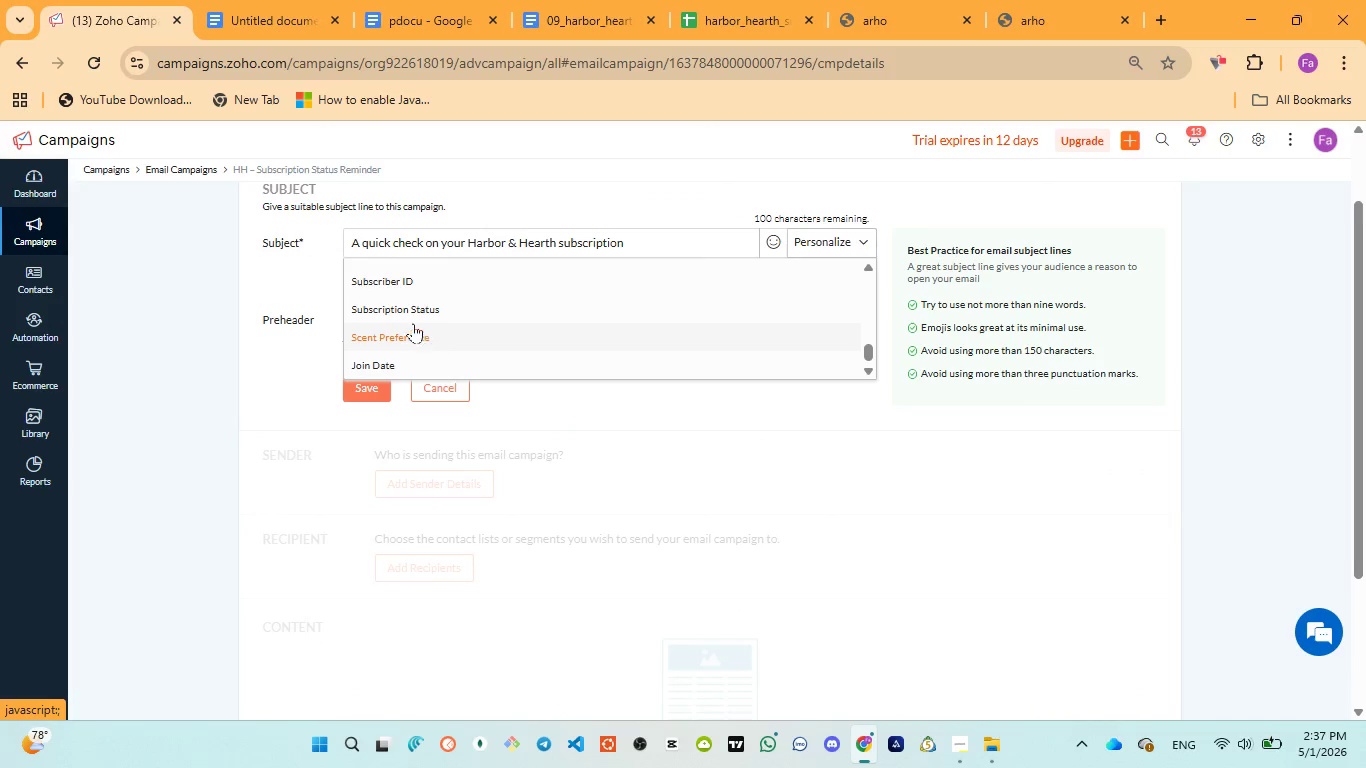 
left_click([401, 306])
 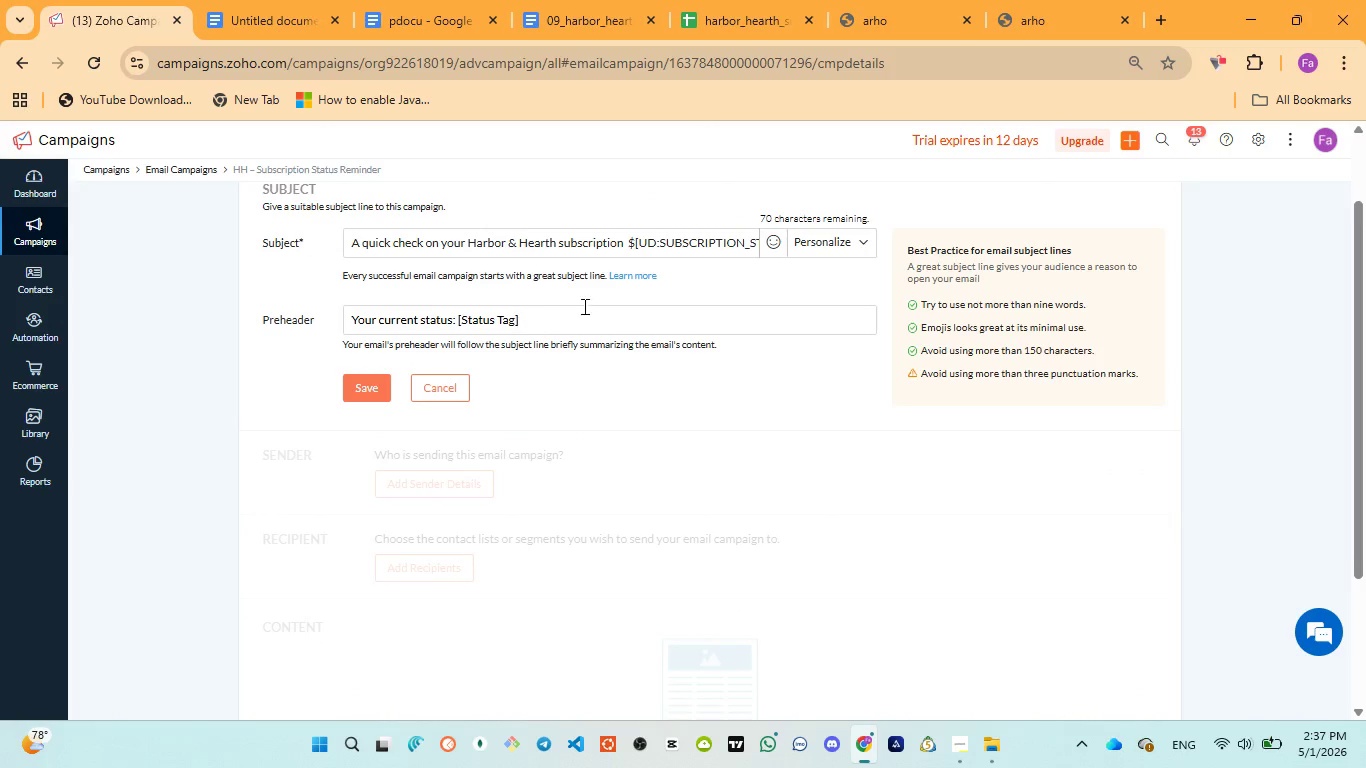 
scroll: coordinate [604, 301], scroll_direction: up, amount: 2.0
 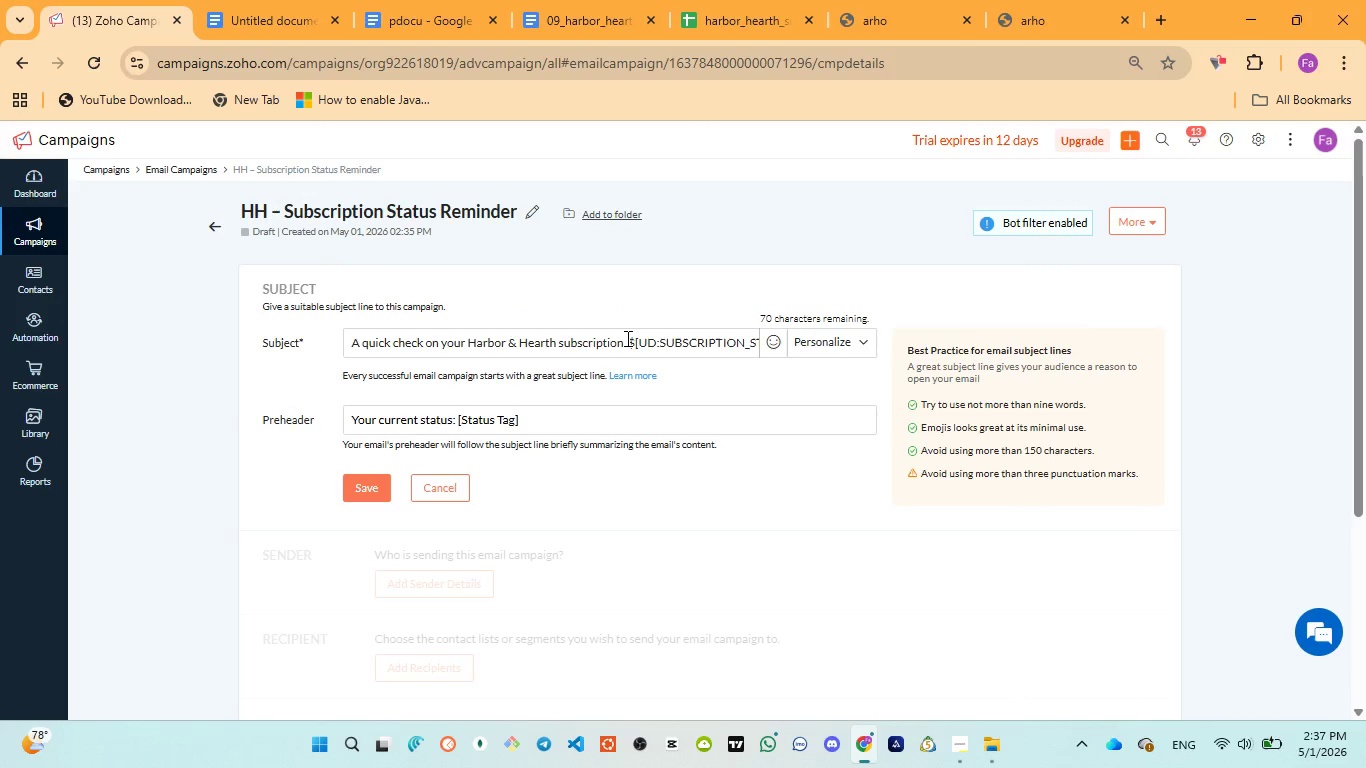 
left_click_drag(start_coordinate=[626, 338], to_coordinate=[793, 343])
 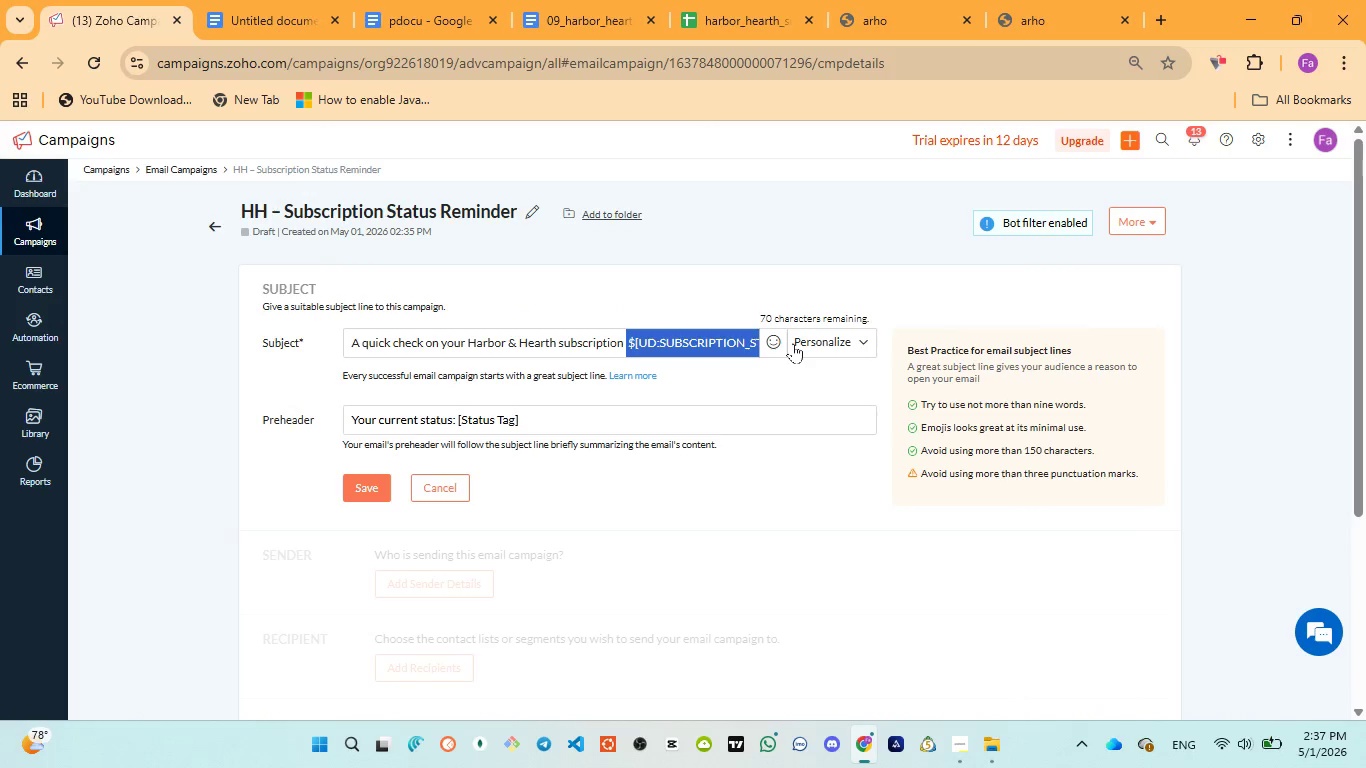 
key(Control+X)
 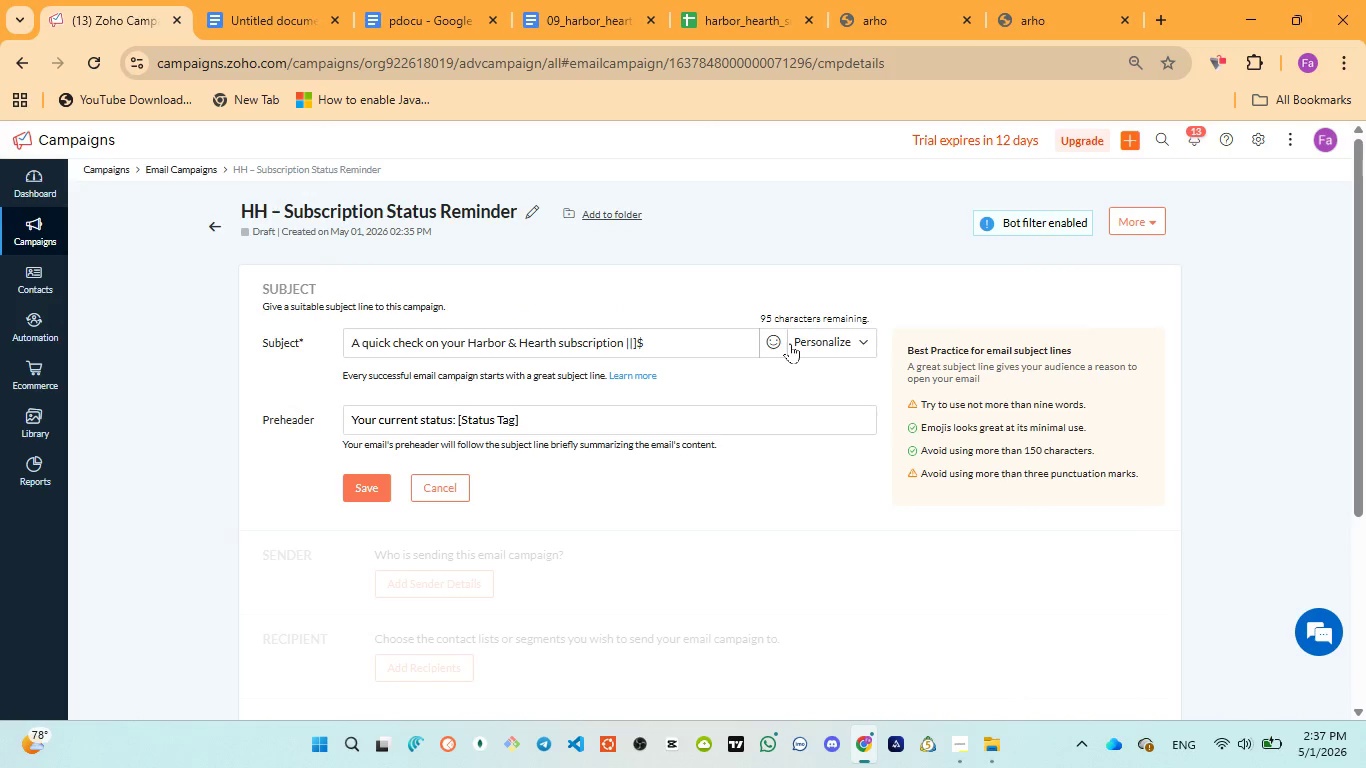 
key(Control+Z)
 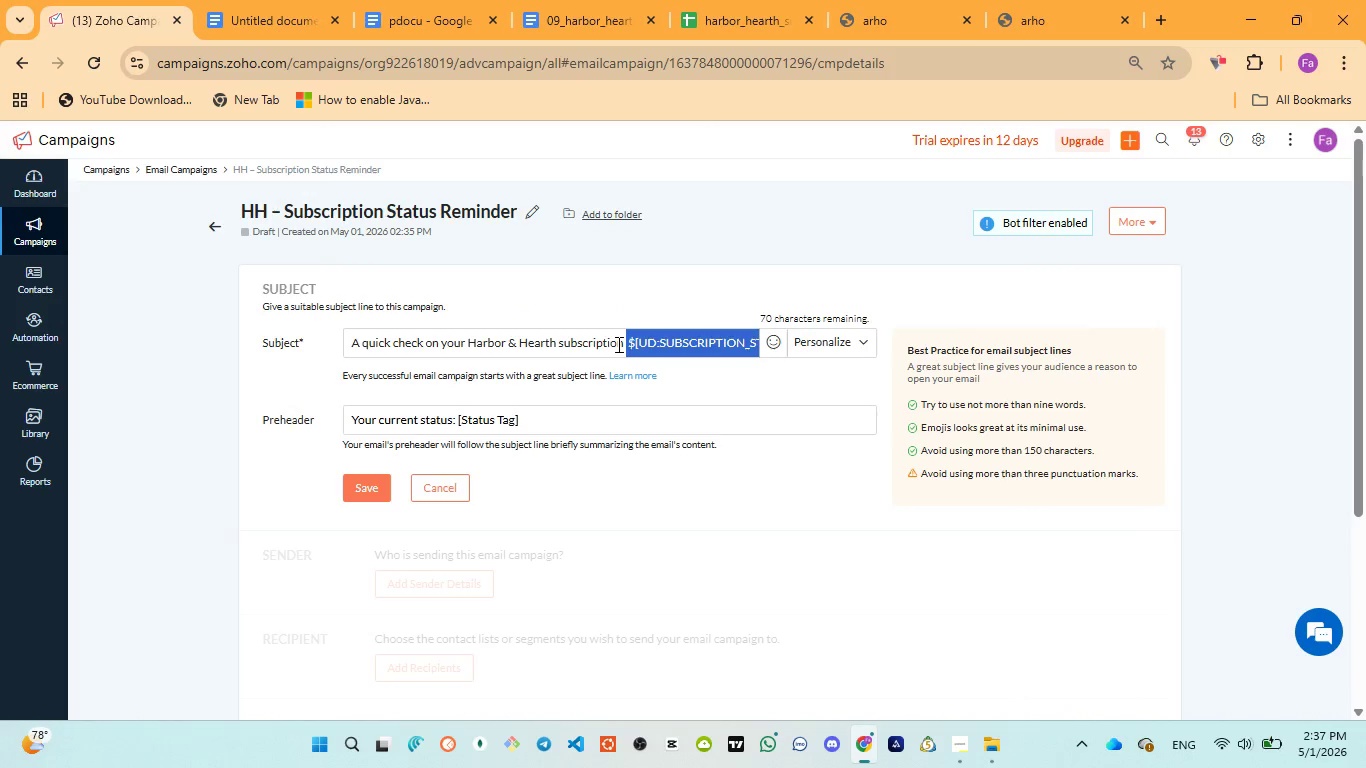 
left_click([617, 344])
 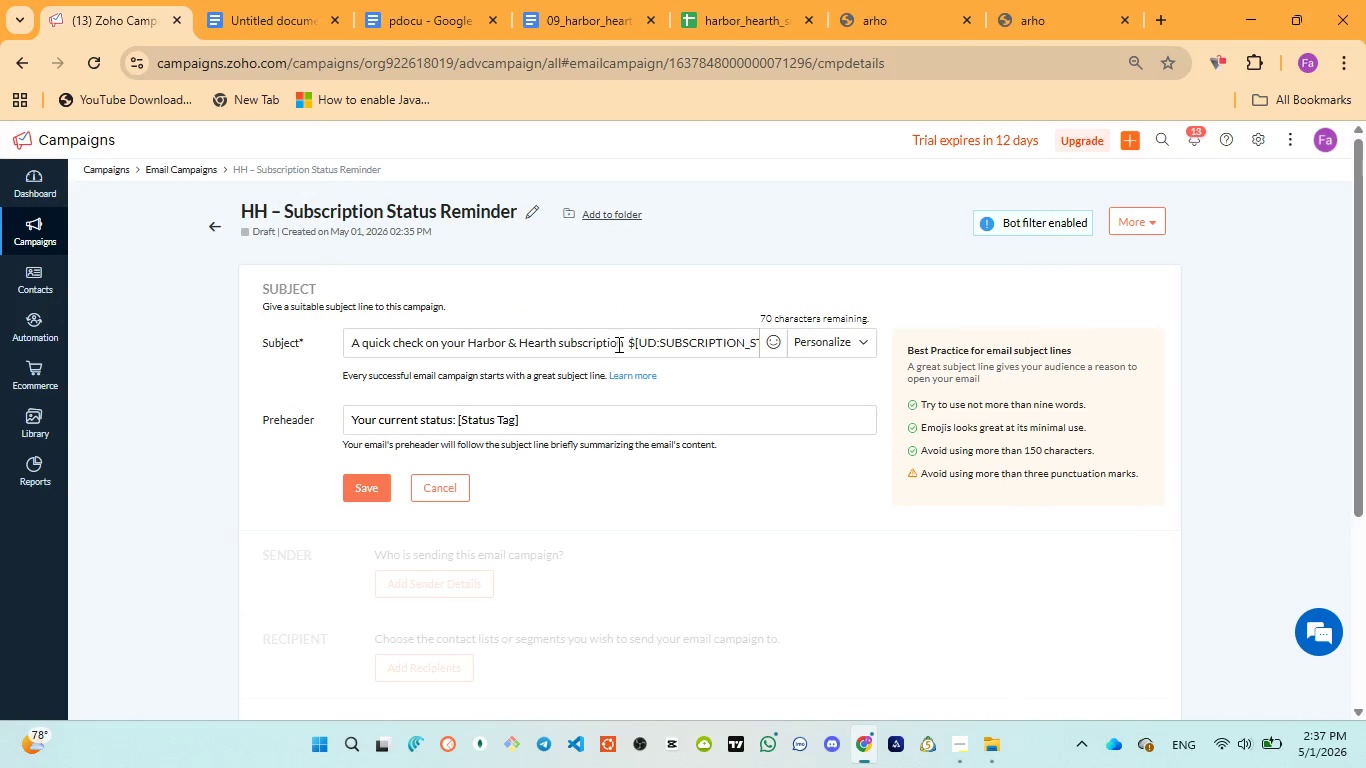 
hold_key(key=ArrowRight, duration=1.52)
 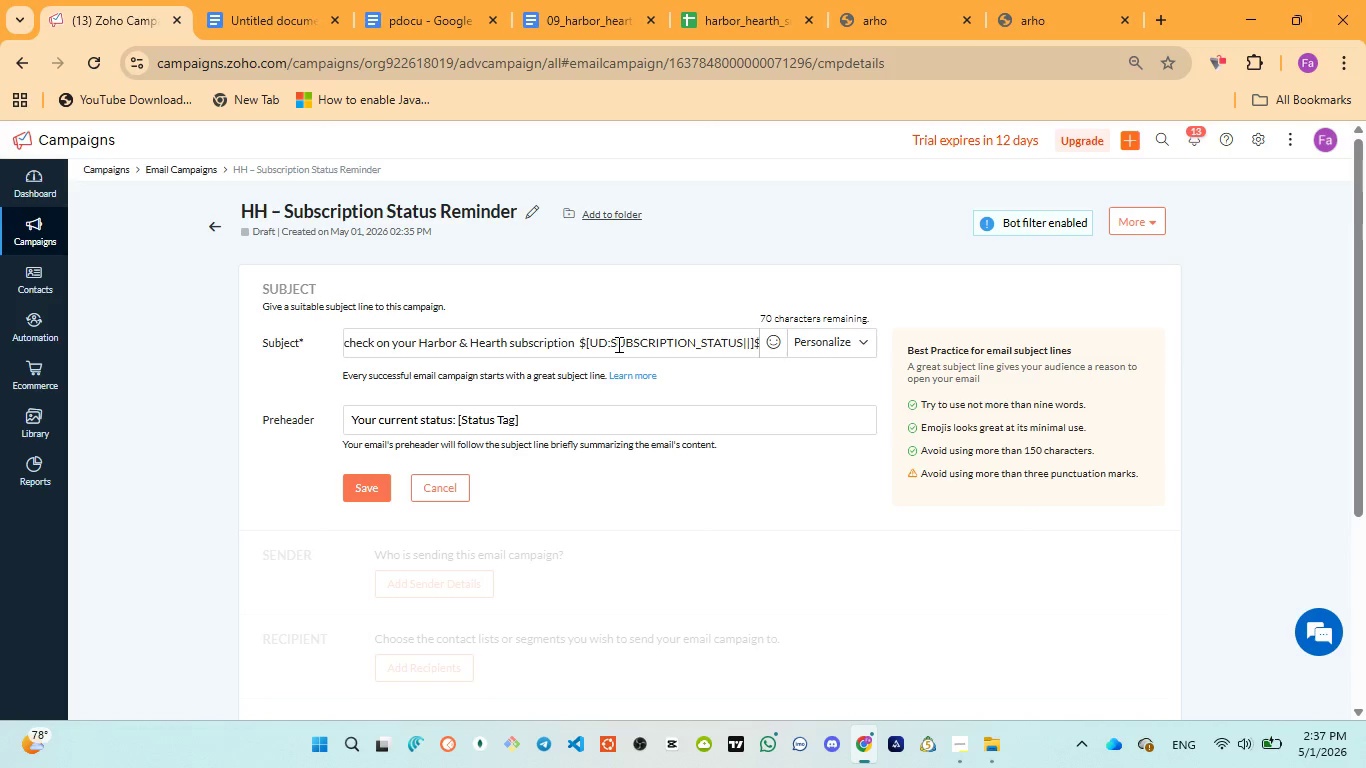 
key(ArrowRight)
 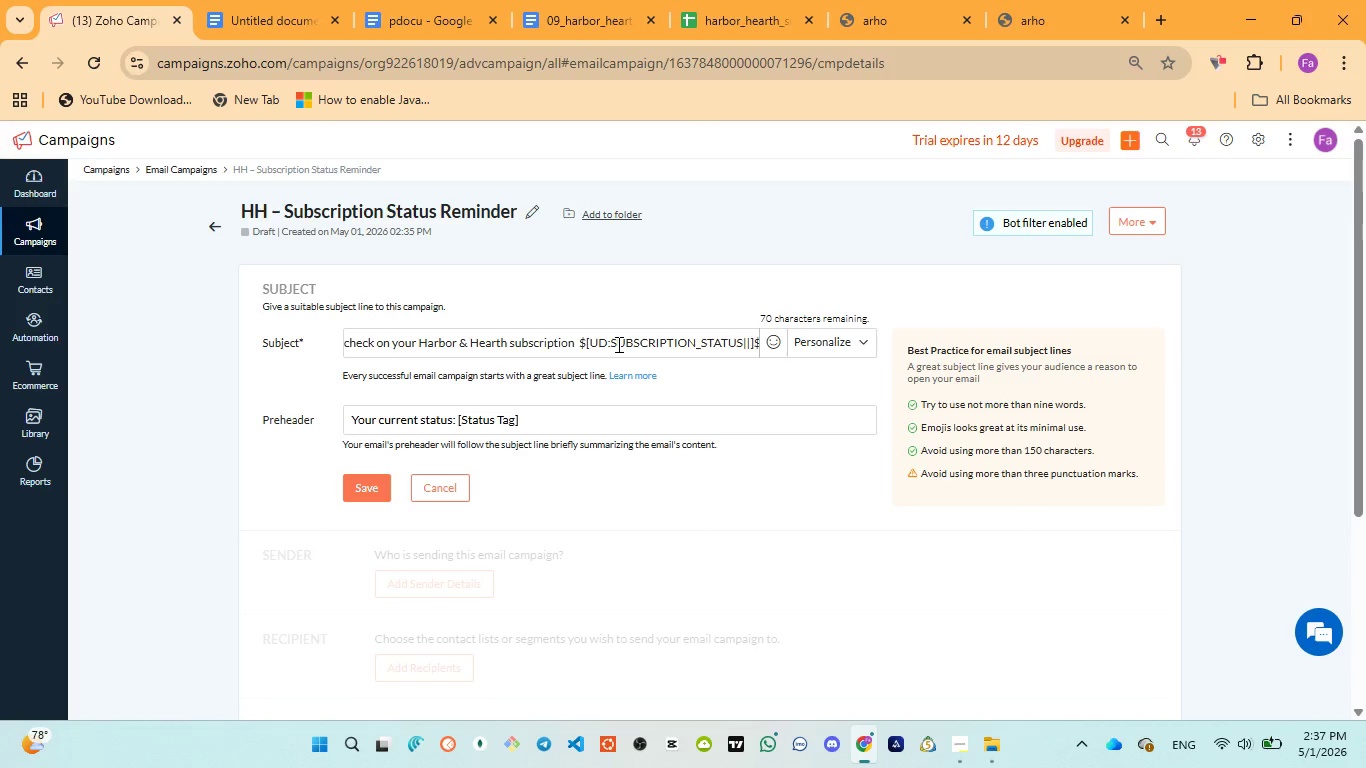 
key(ArrowRight)
 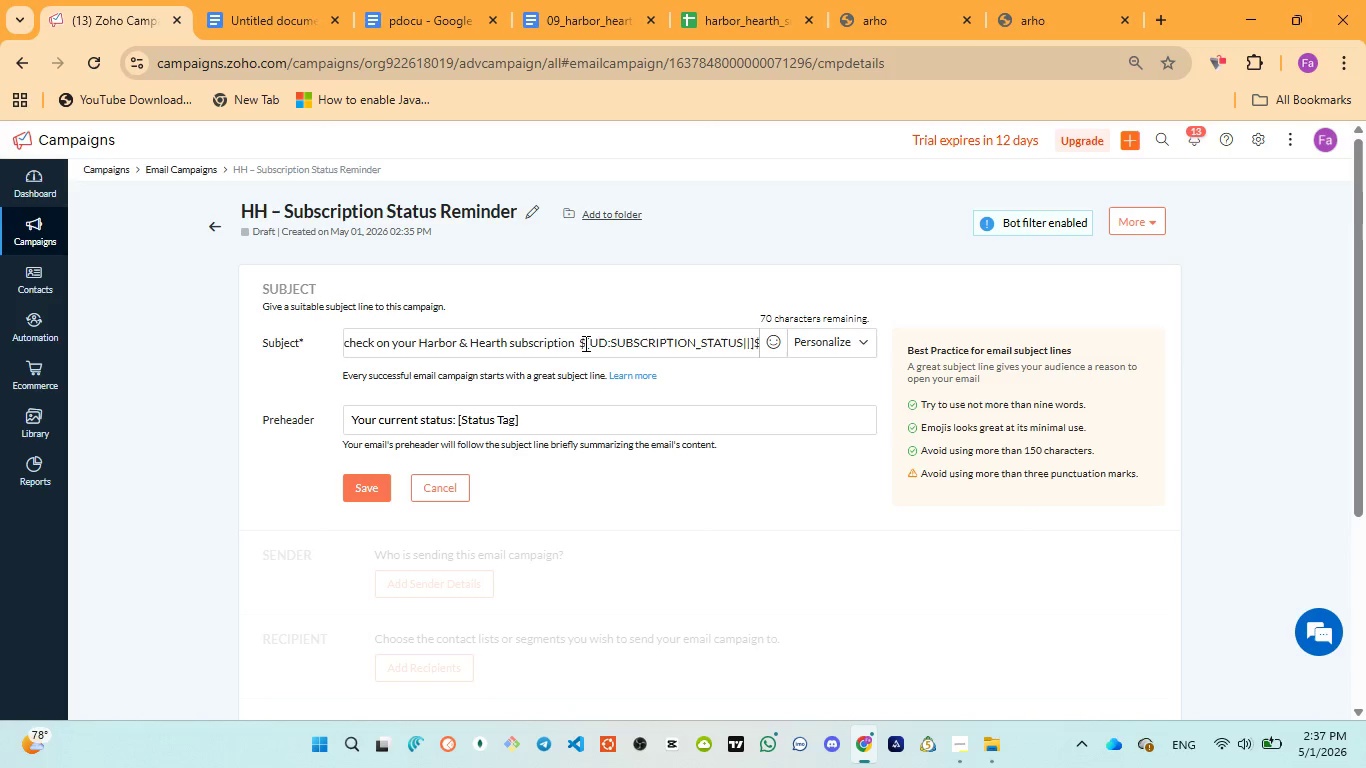 
left_click_drag(start_coordinate=[580, 342], to_coordinate=[801, 368])
 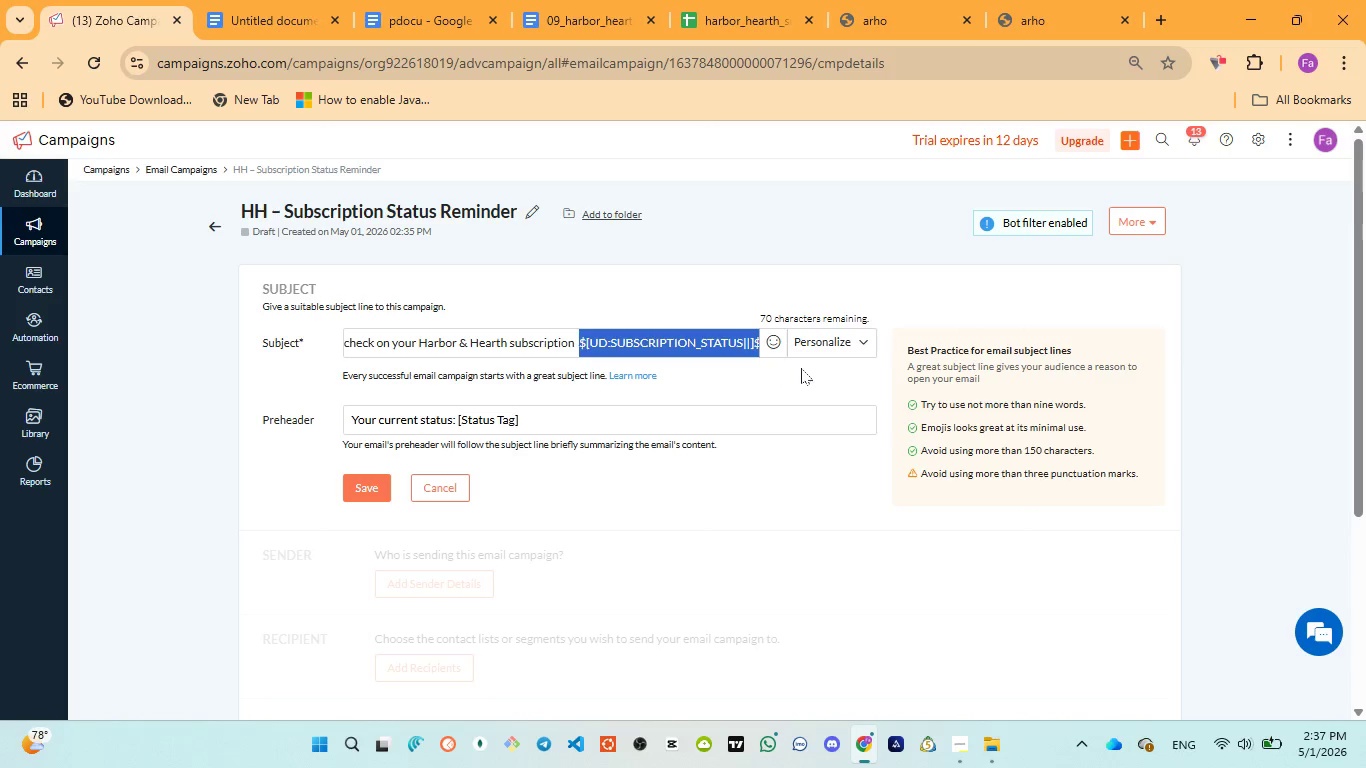 
key(Control+X)
 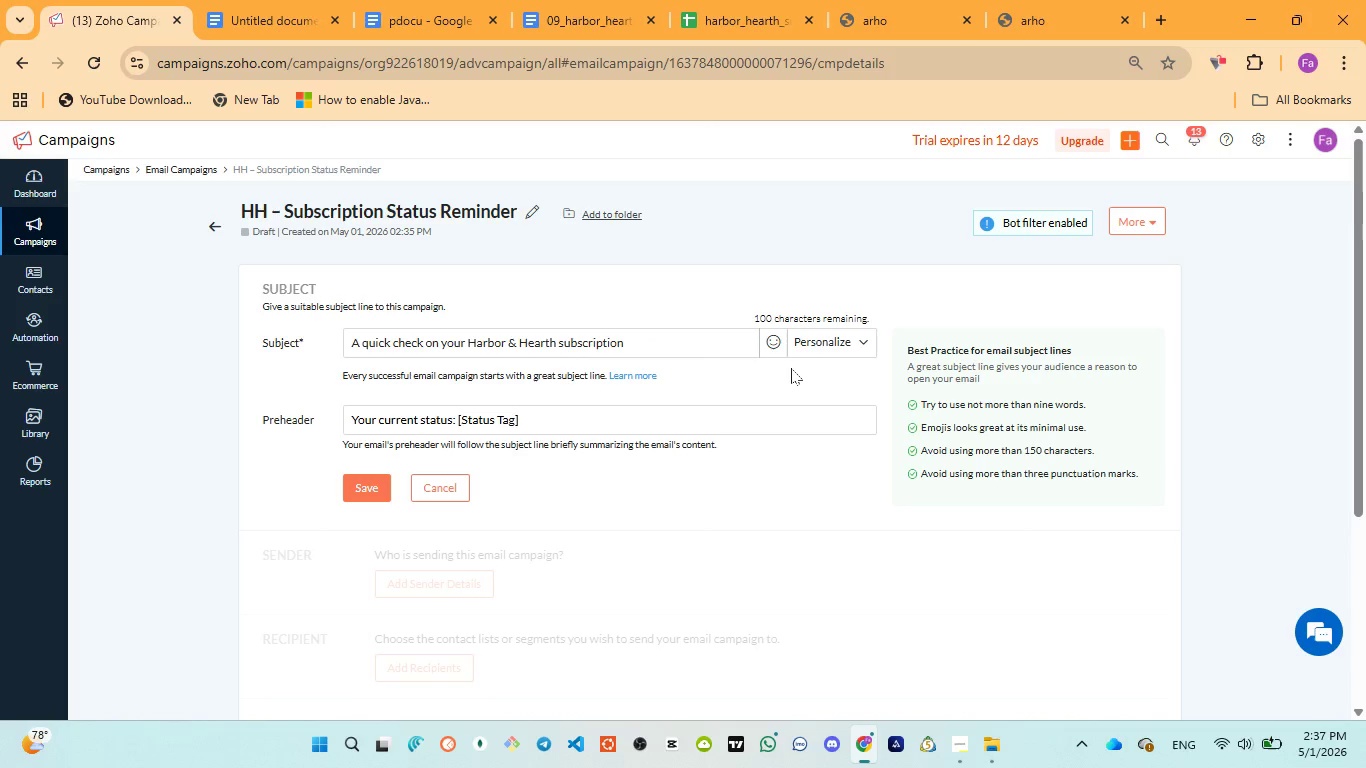 
key(Backspace)
 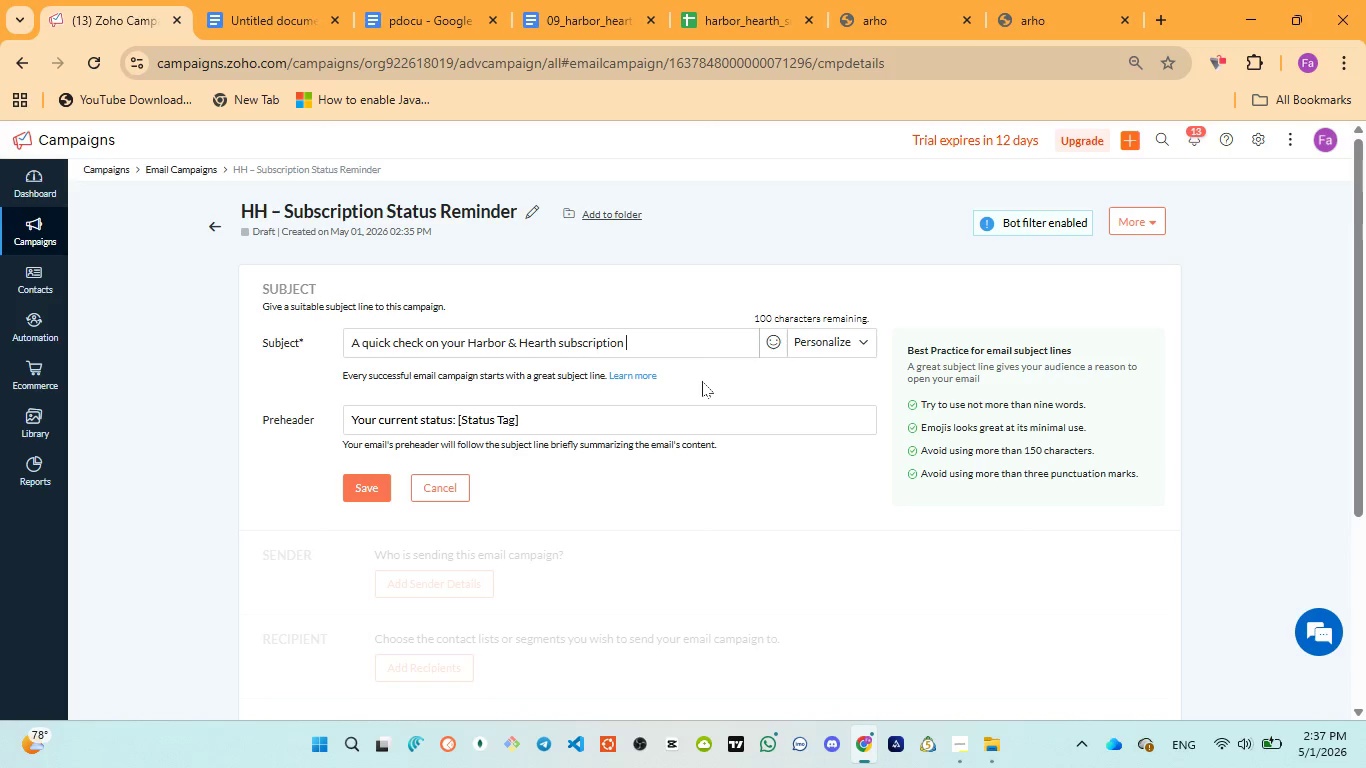 
key(Backspace)
 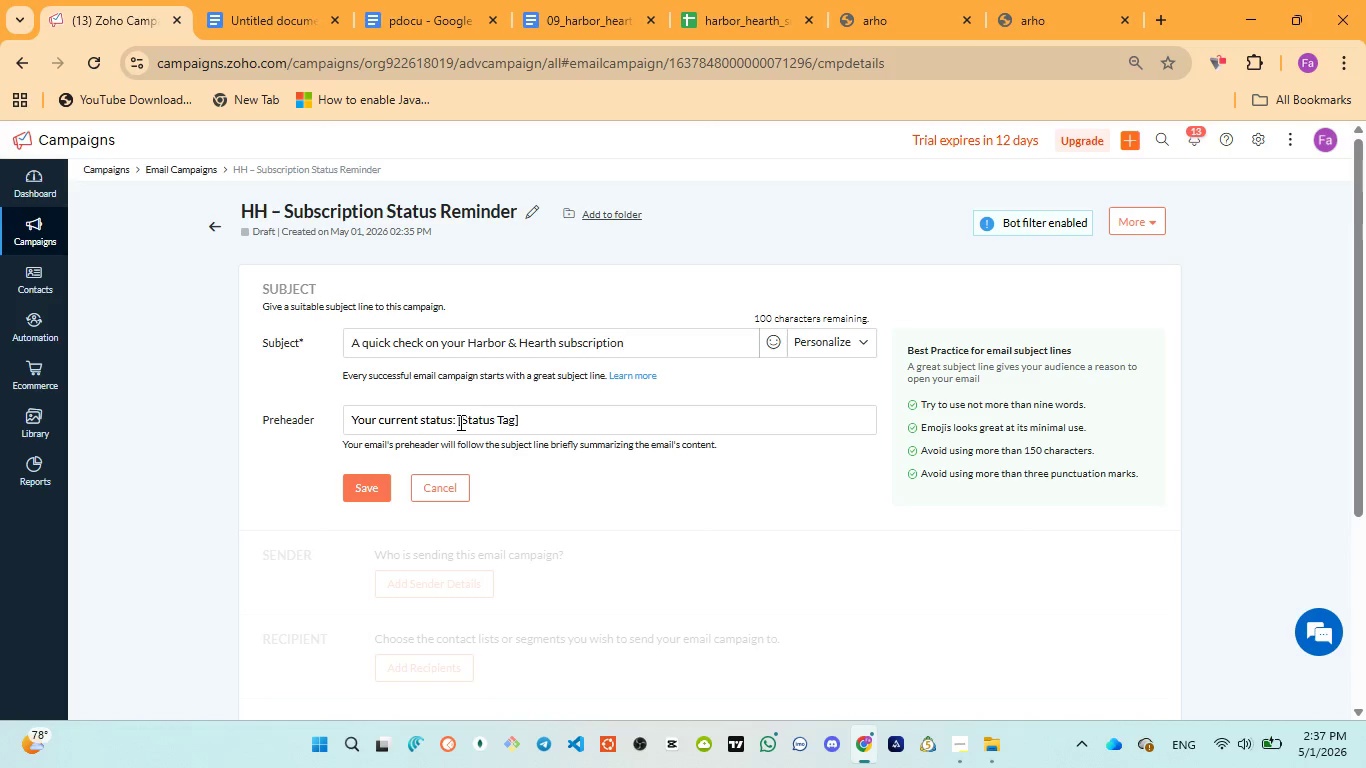 
left_click_drag(start_coordinate=[456, 422], to_coordinate=[571, 422])
 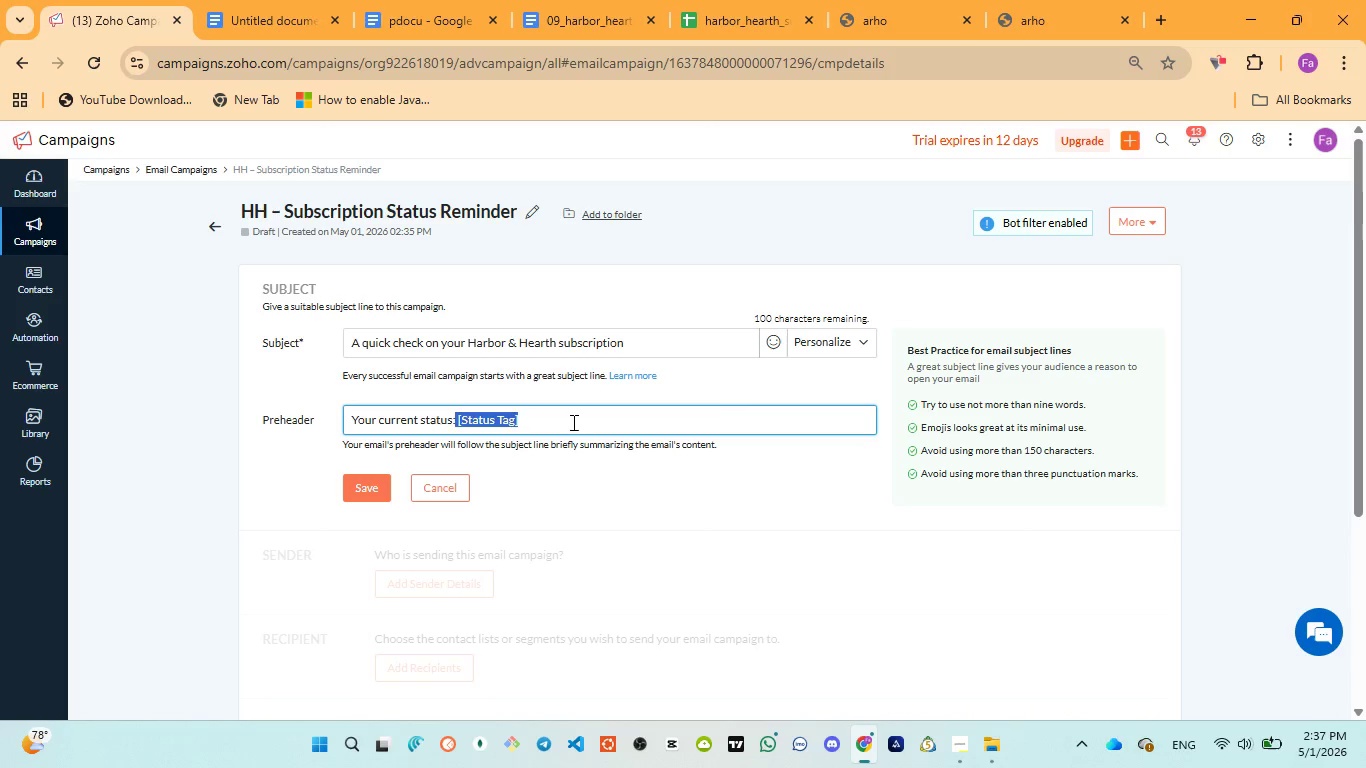 
key(Backspace)
 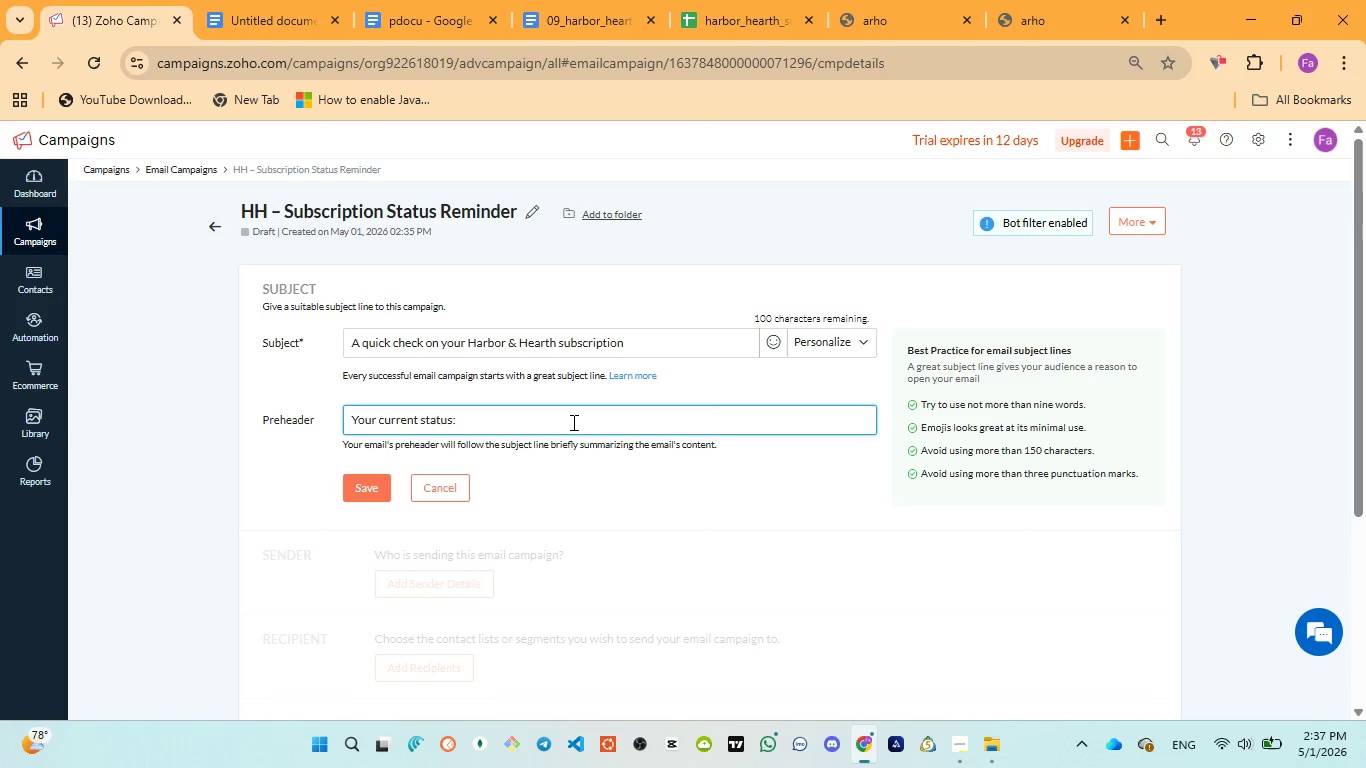 
key(Space)
 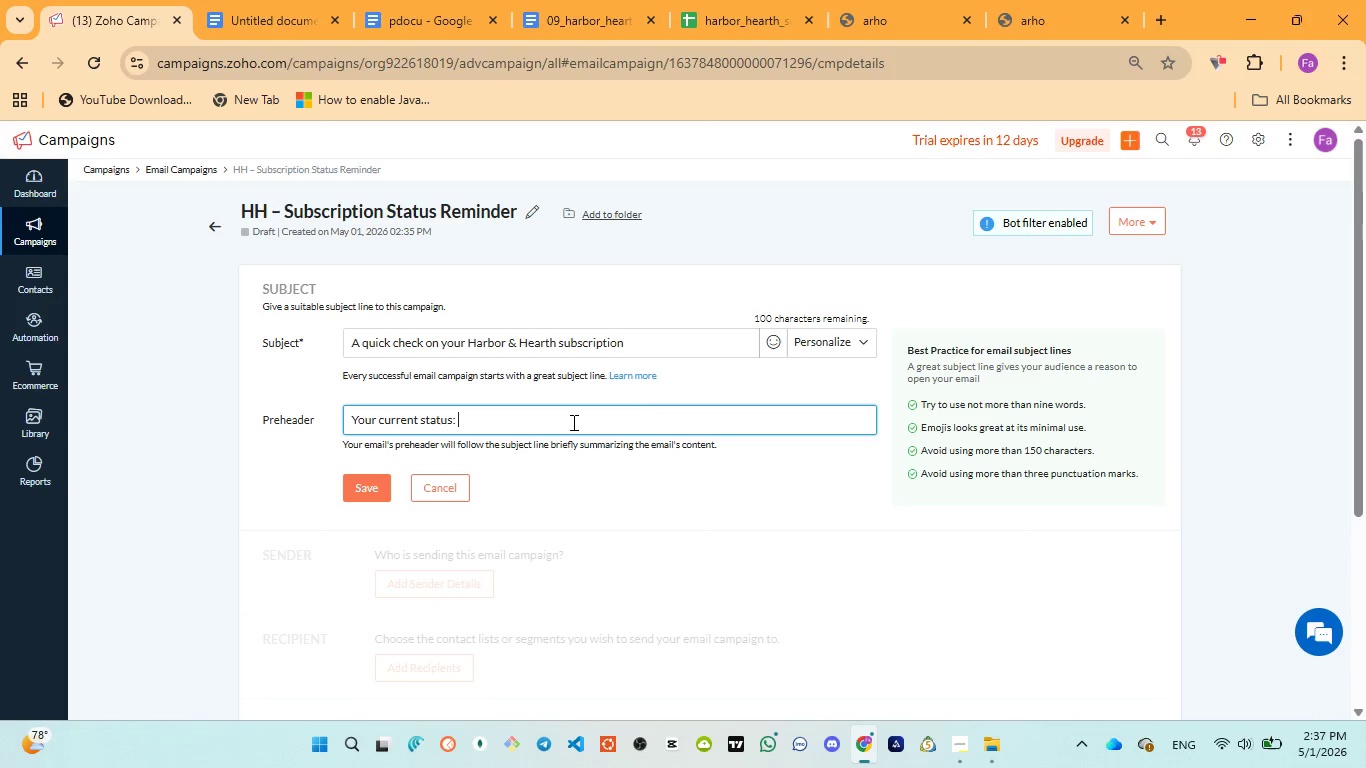 
key(Control+ControlLeft)
 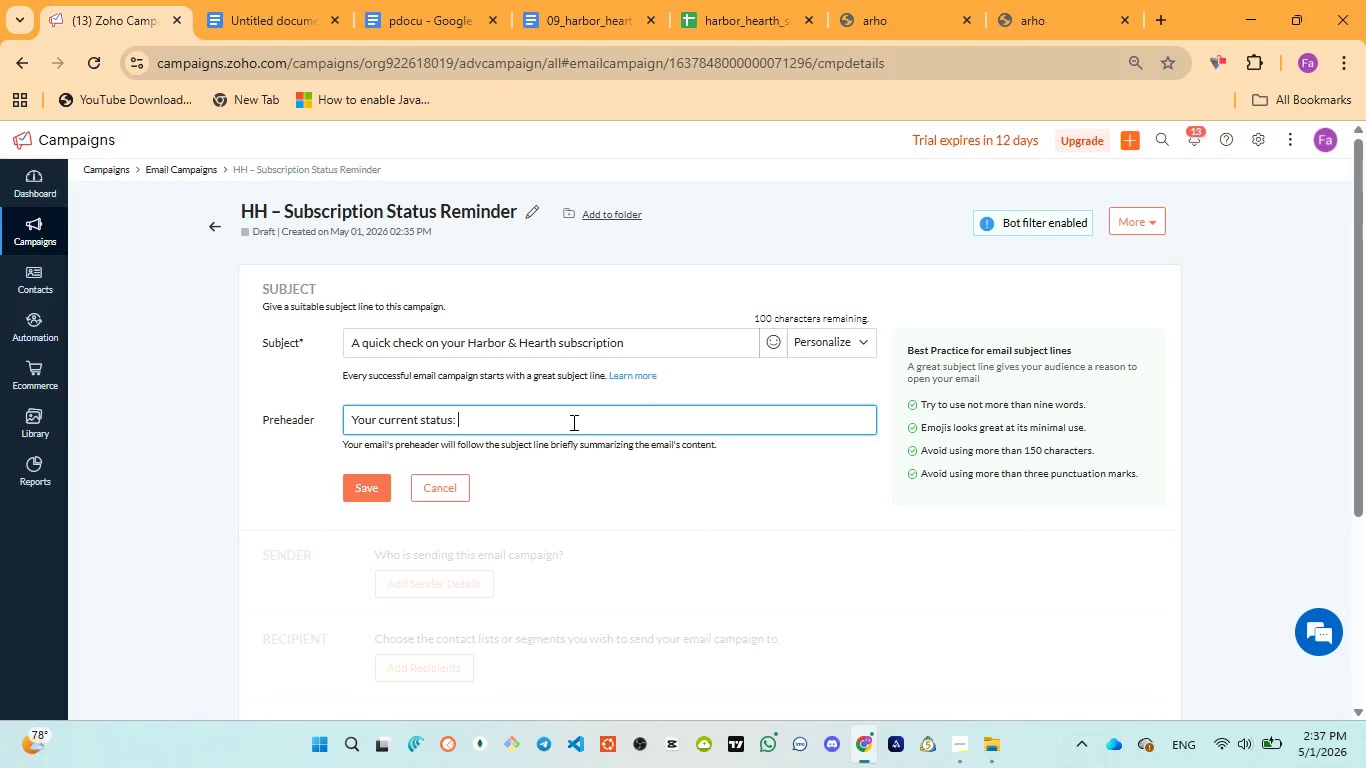 
key(Control+V)
 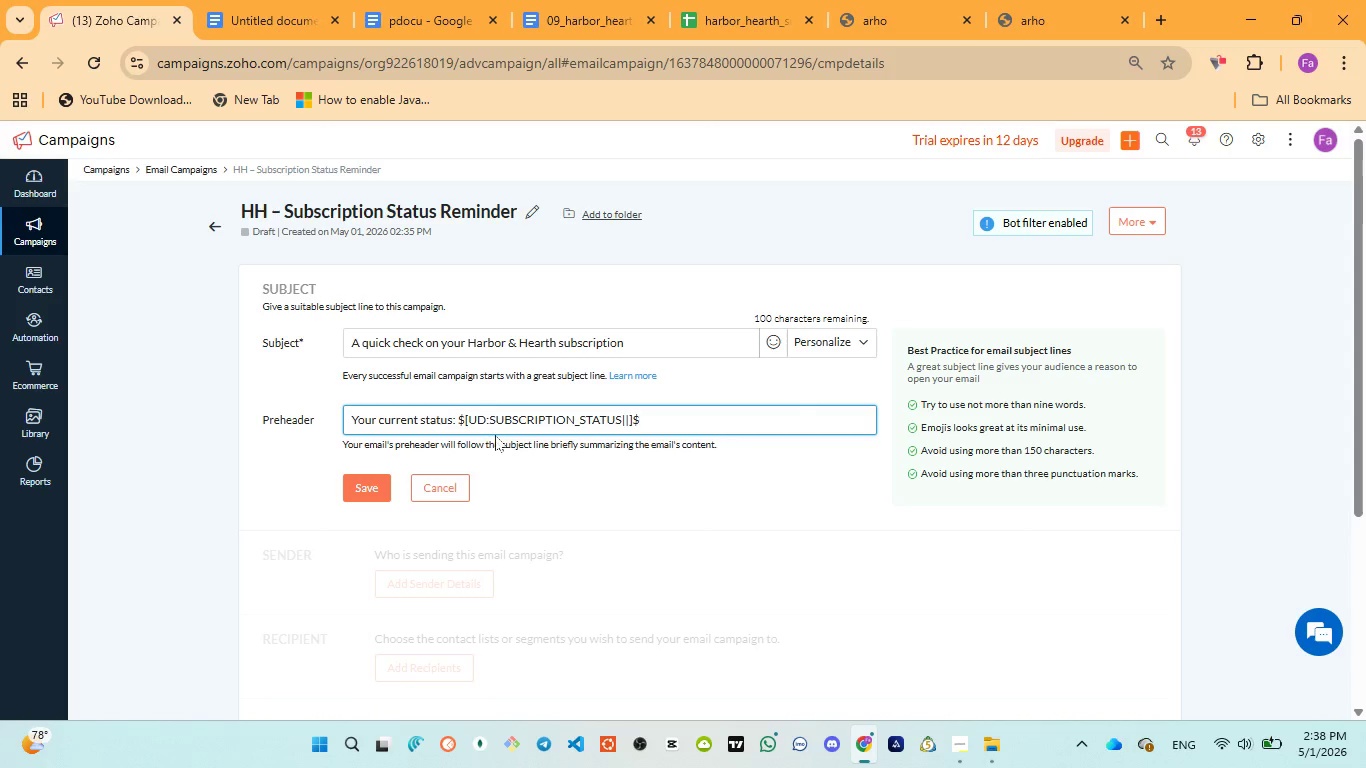 
wait(20.62)
 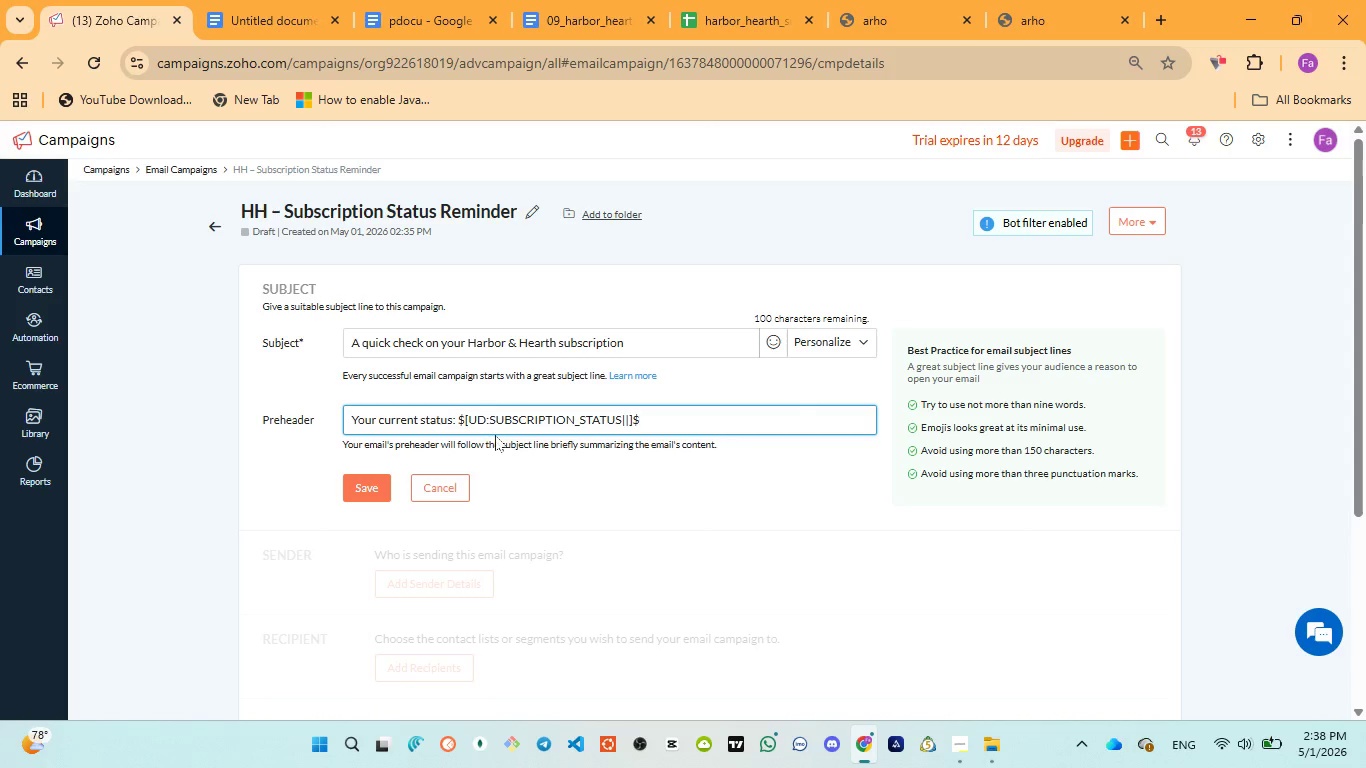 
left_click([392, 2])
 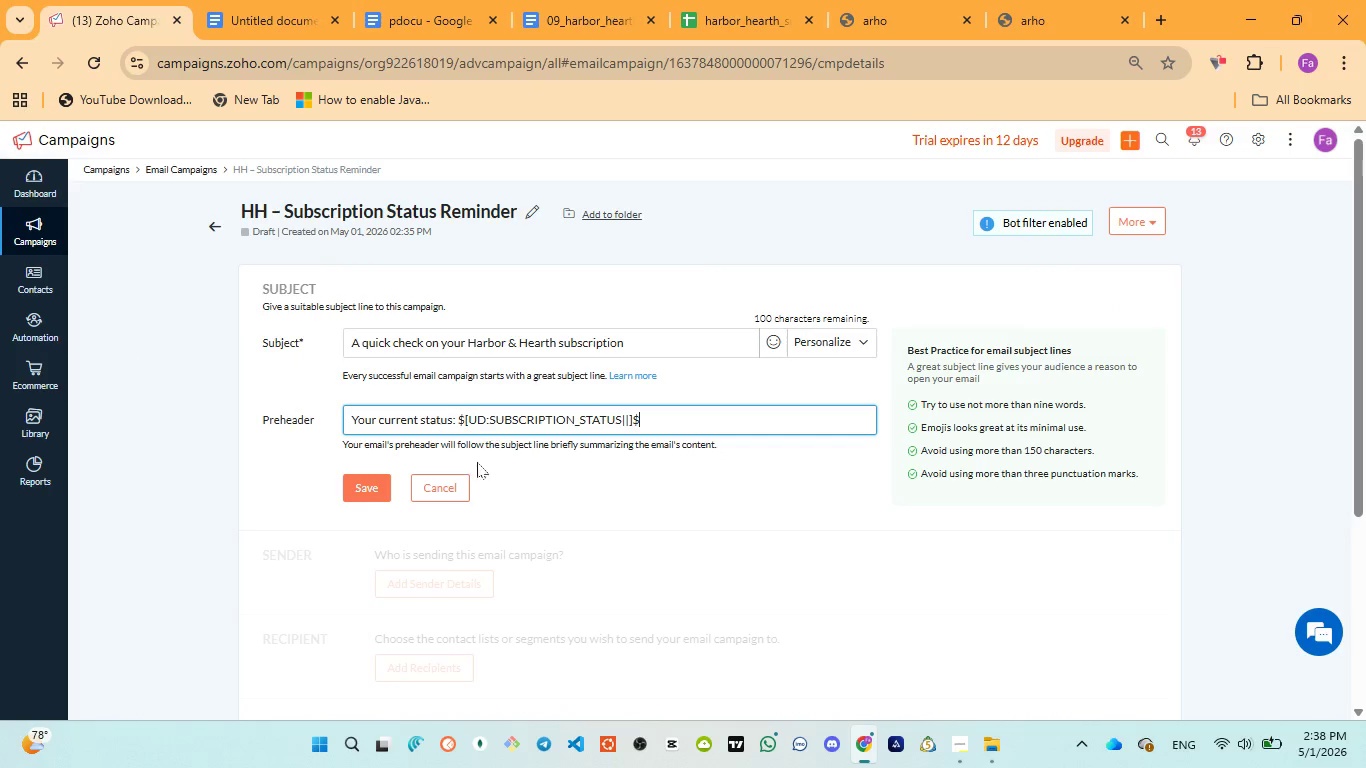 
wait(6.81)
 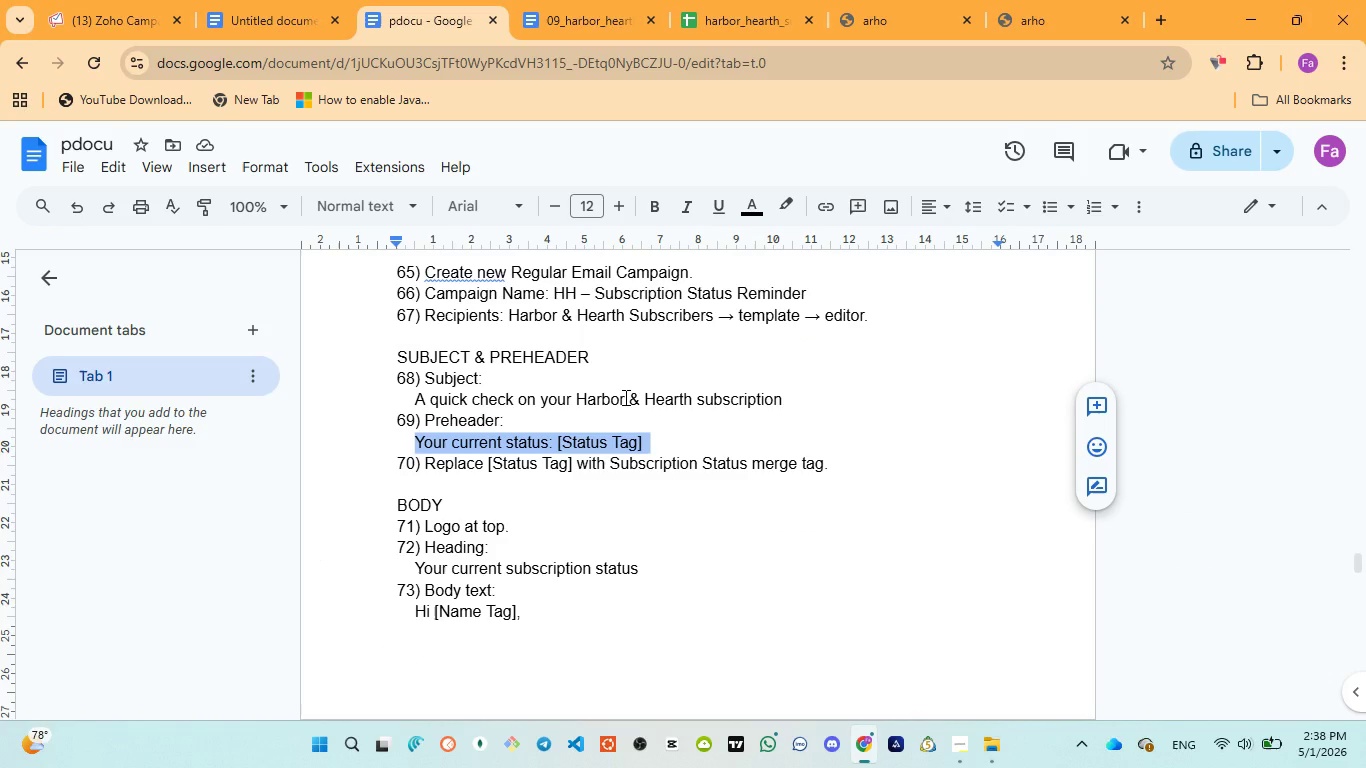 
left_click([362, 485])
 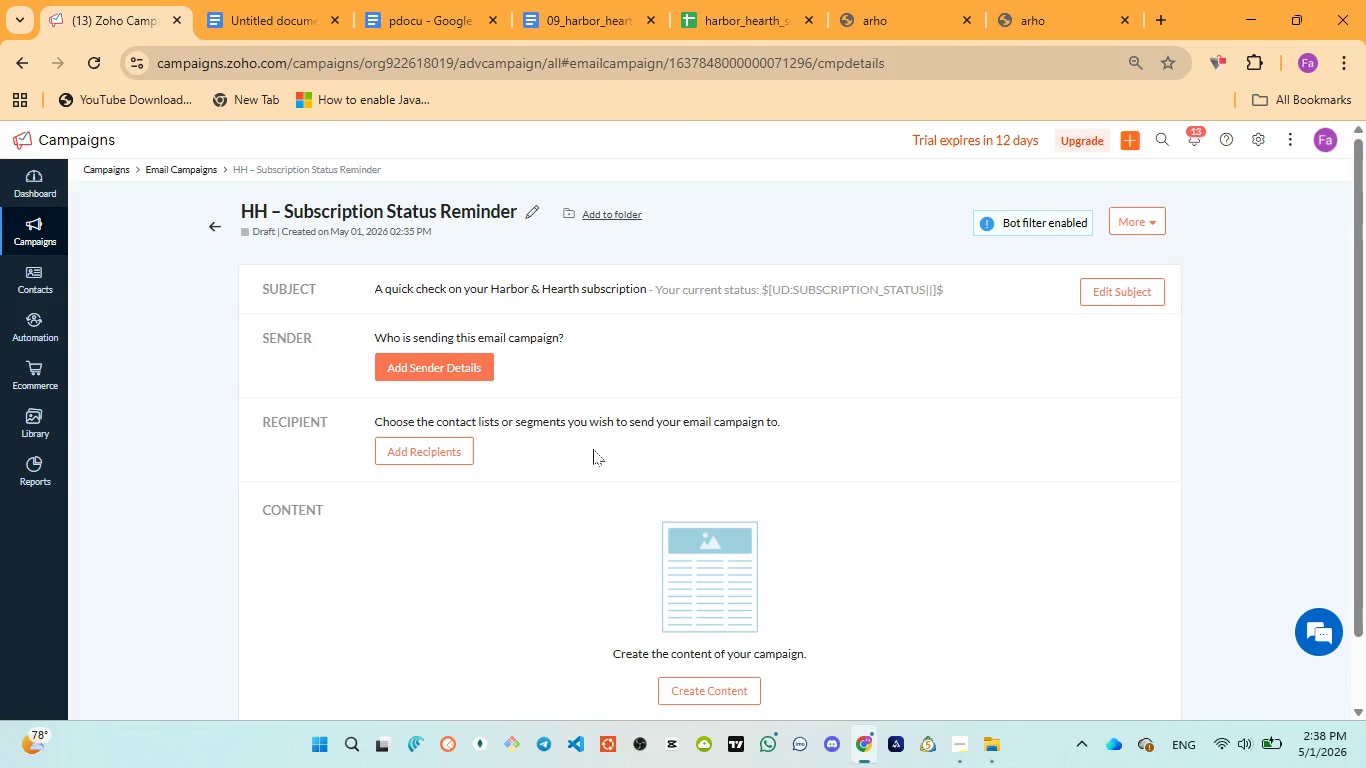 
wait(25.56)
 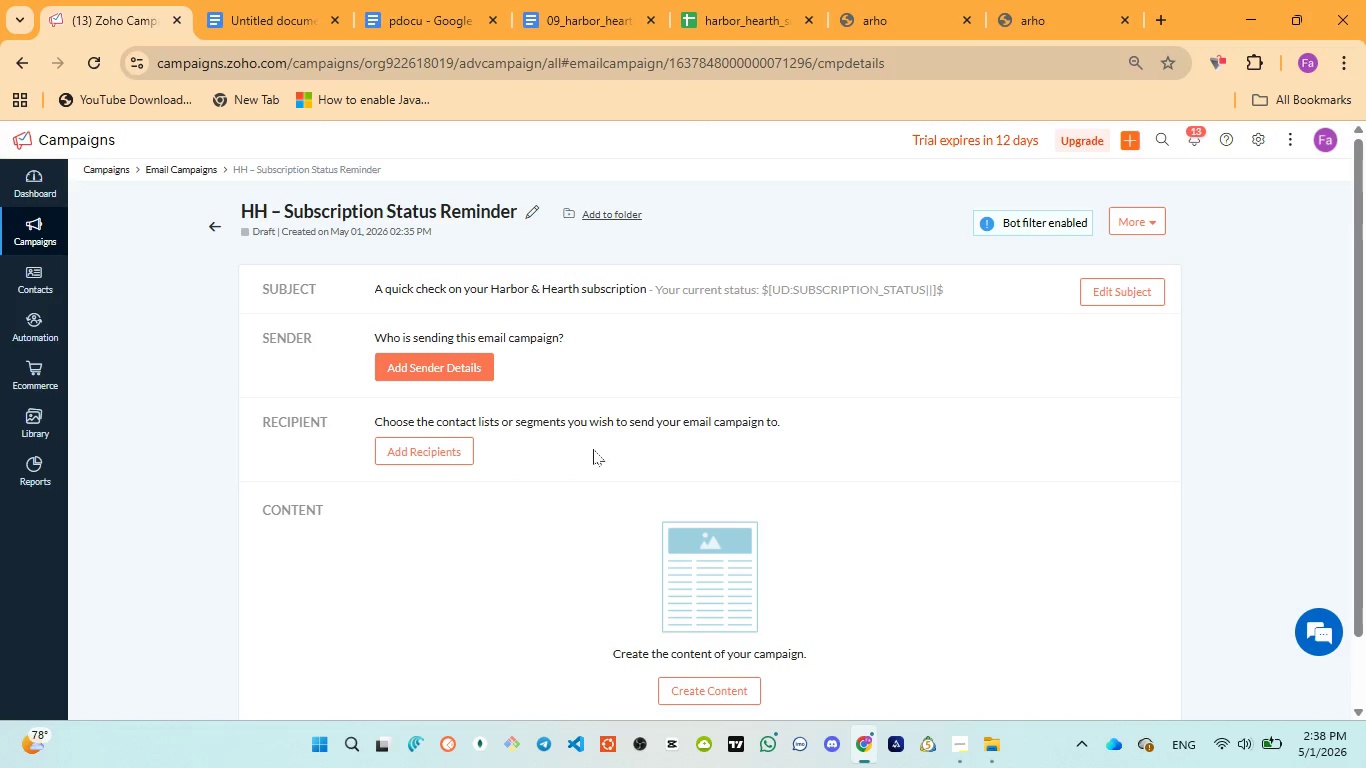 
scroll: coordinate [546, 518], scroll_direction: down, amount: 1.0
 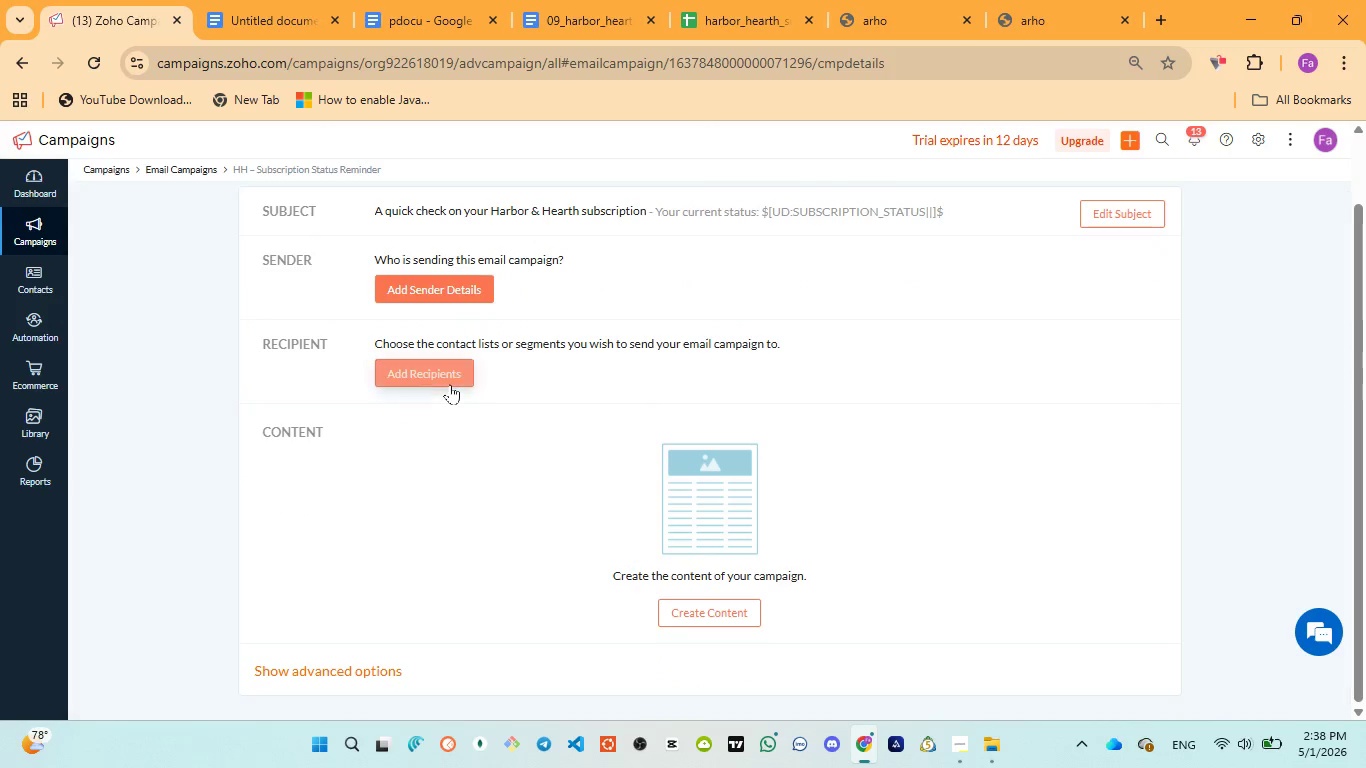 
left_click([449, 383])
 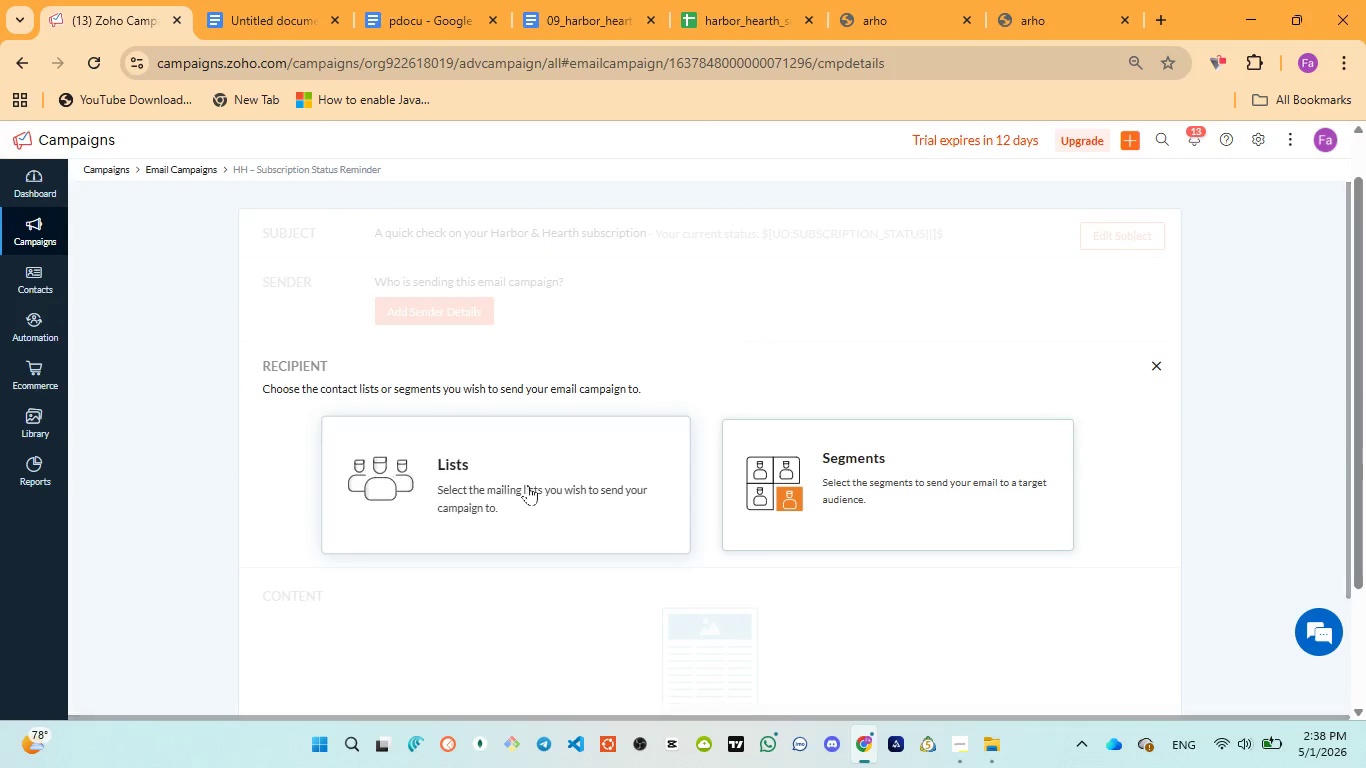 
left_click([508, 498])
 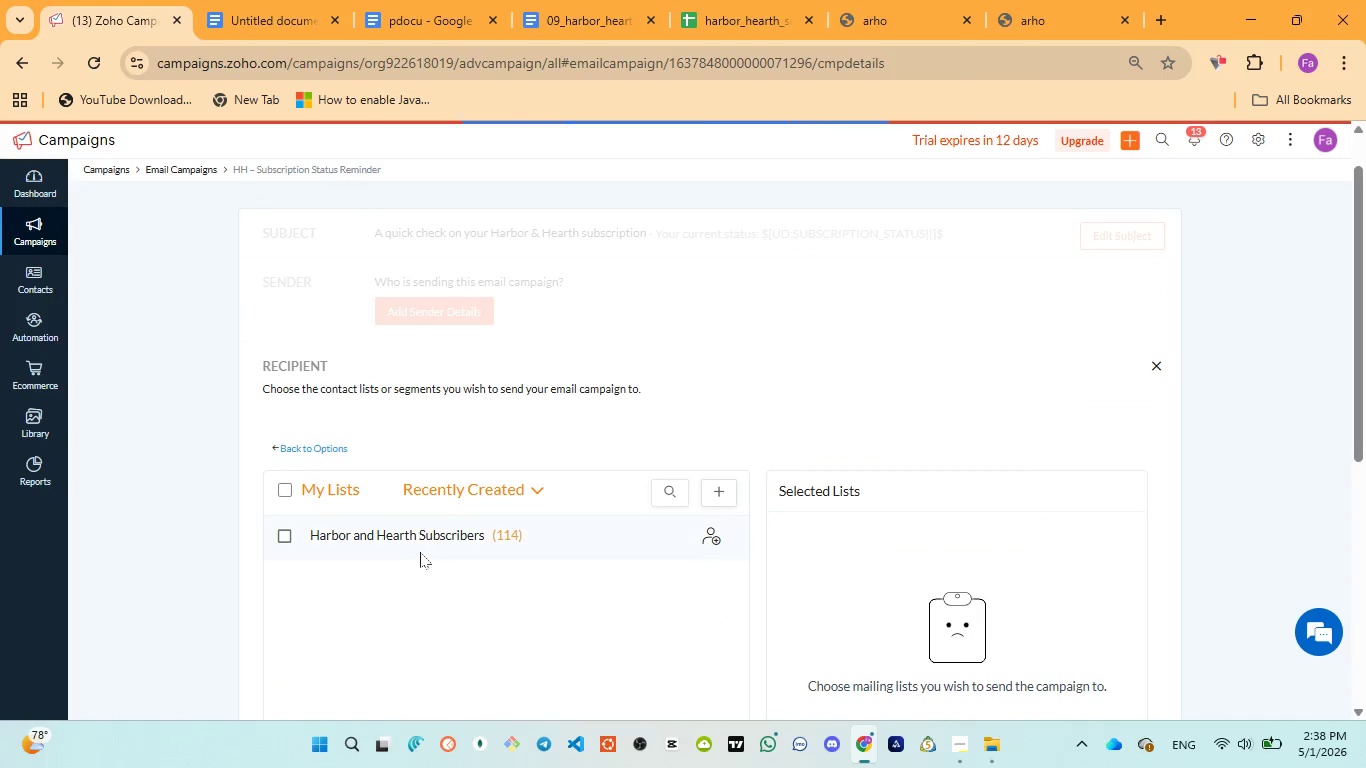 
left_click([372, 538])
 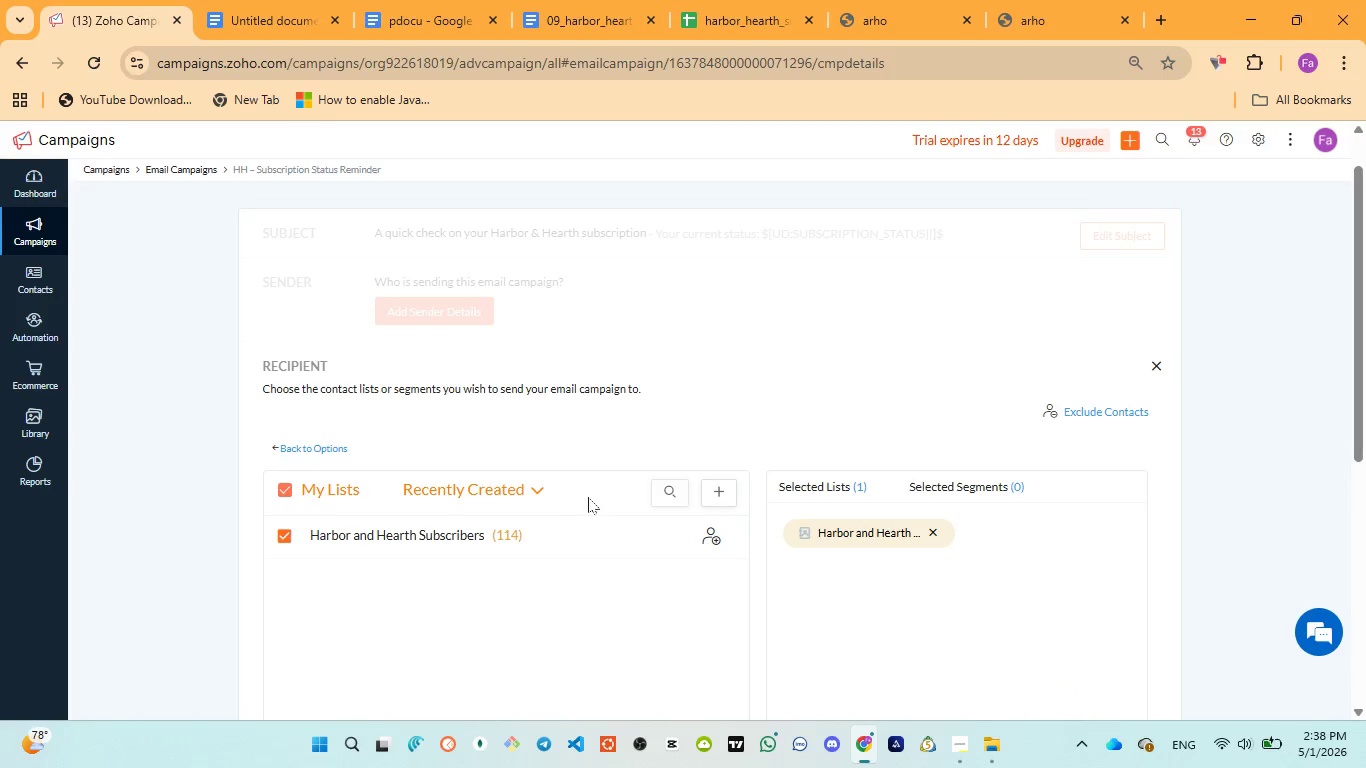 
scroll: coordinate [697, 511], scroll_direction: down, amount: 3.0
 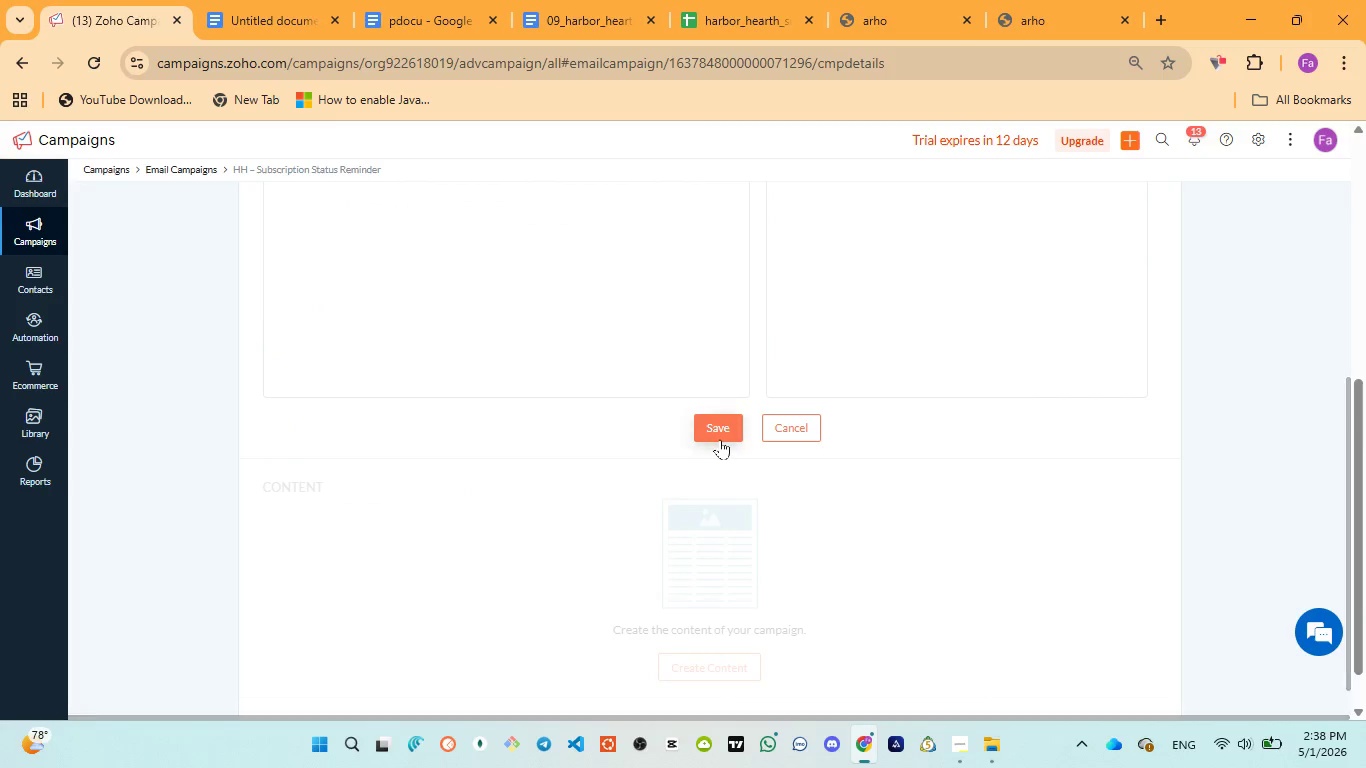 
left_click([723, 434])
 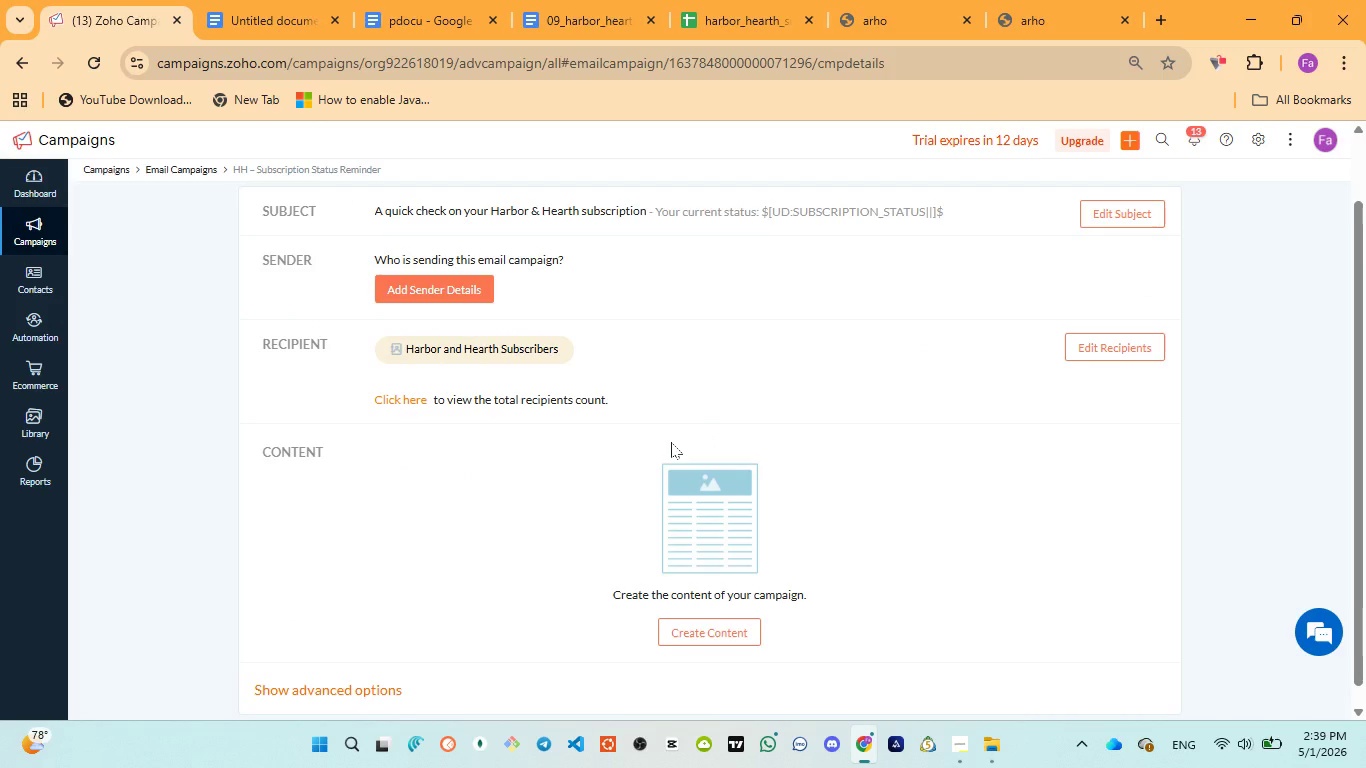 
wait(5.45)
 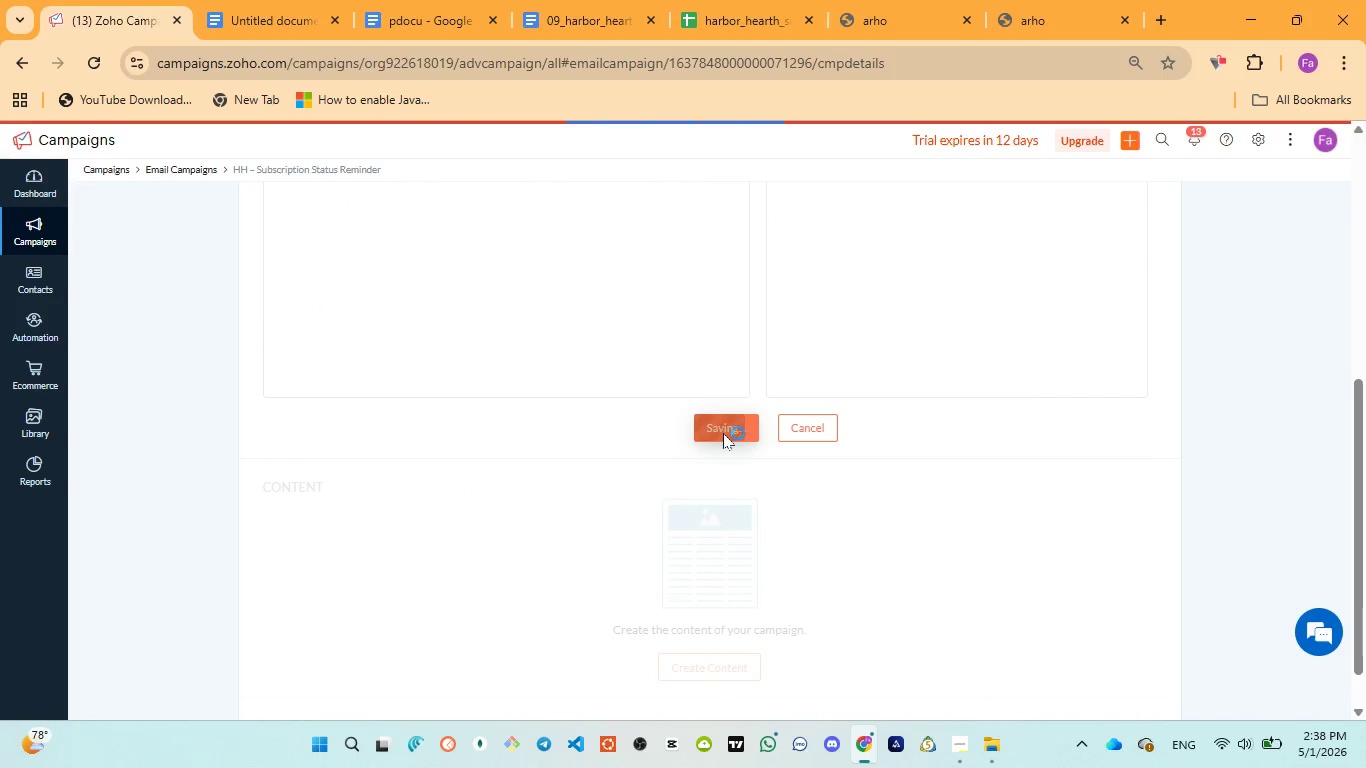 
scroll: coordinate [536, 492], scroll_direction: up, amount: 3.0
 